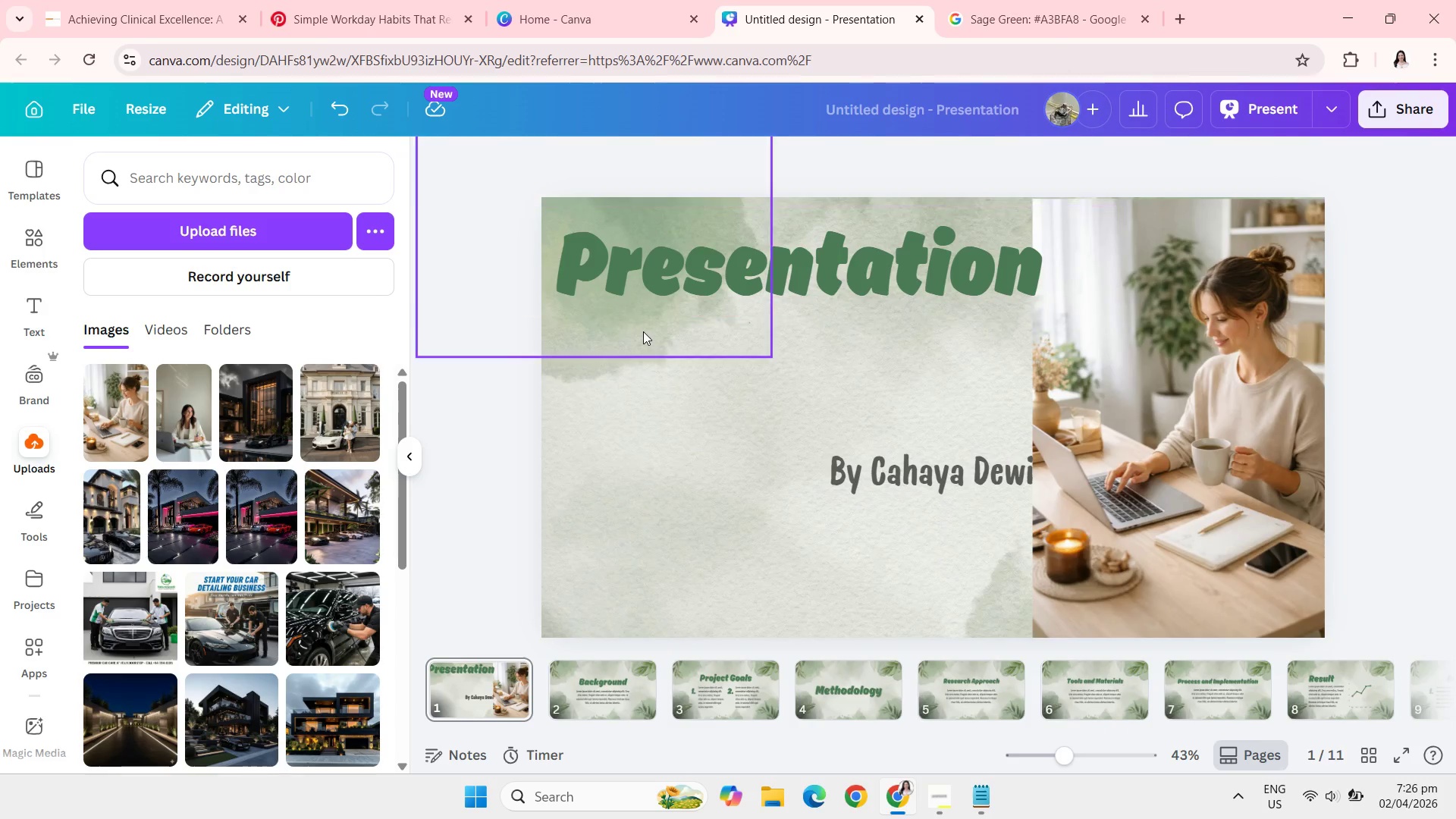 
left_click([624, 356])
 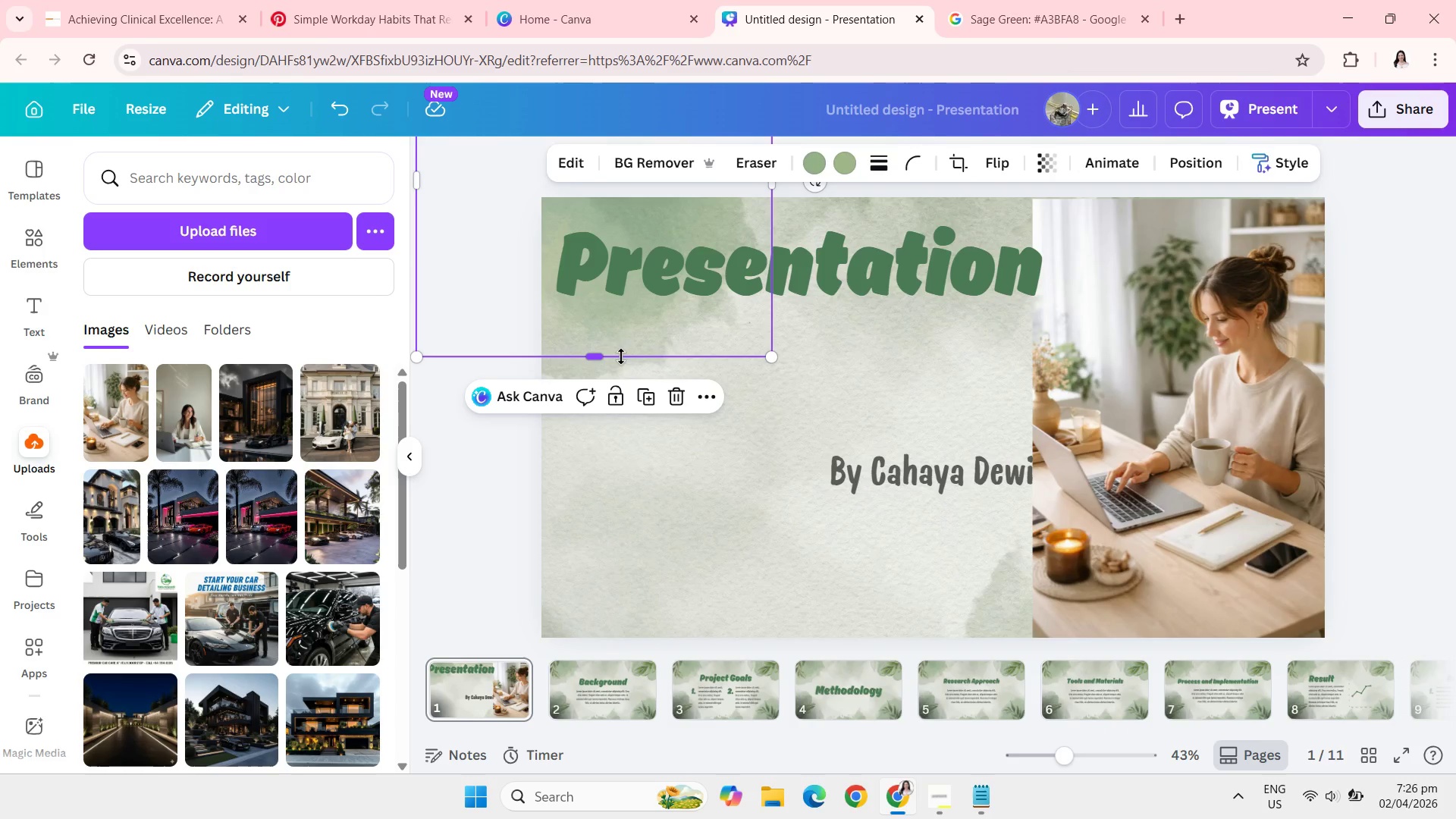 
key(Backspace)
 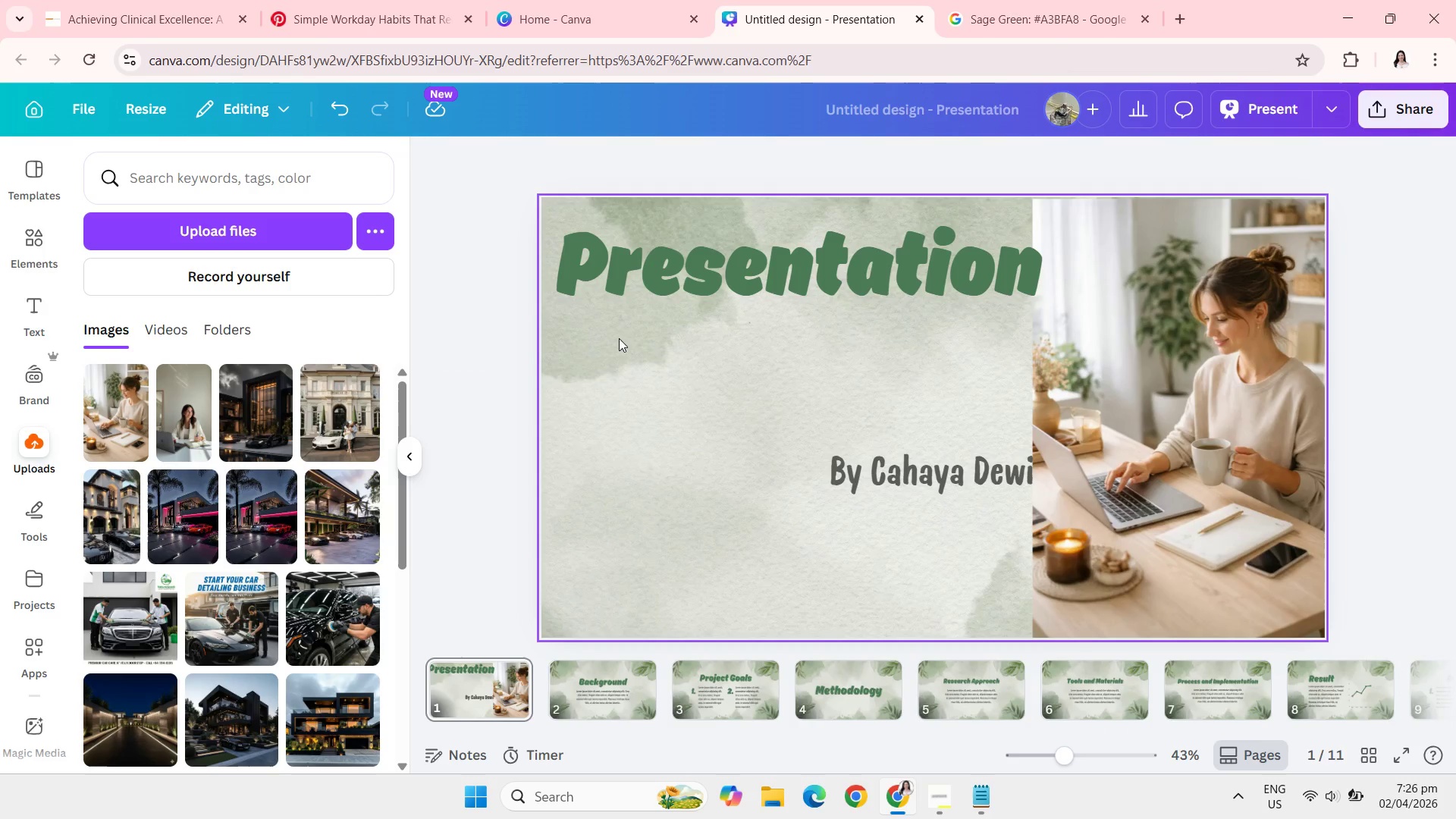 
left_click([619, 338])
 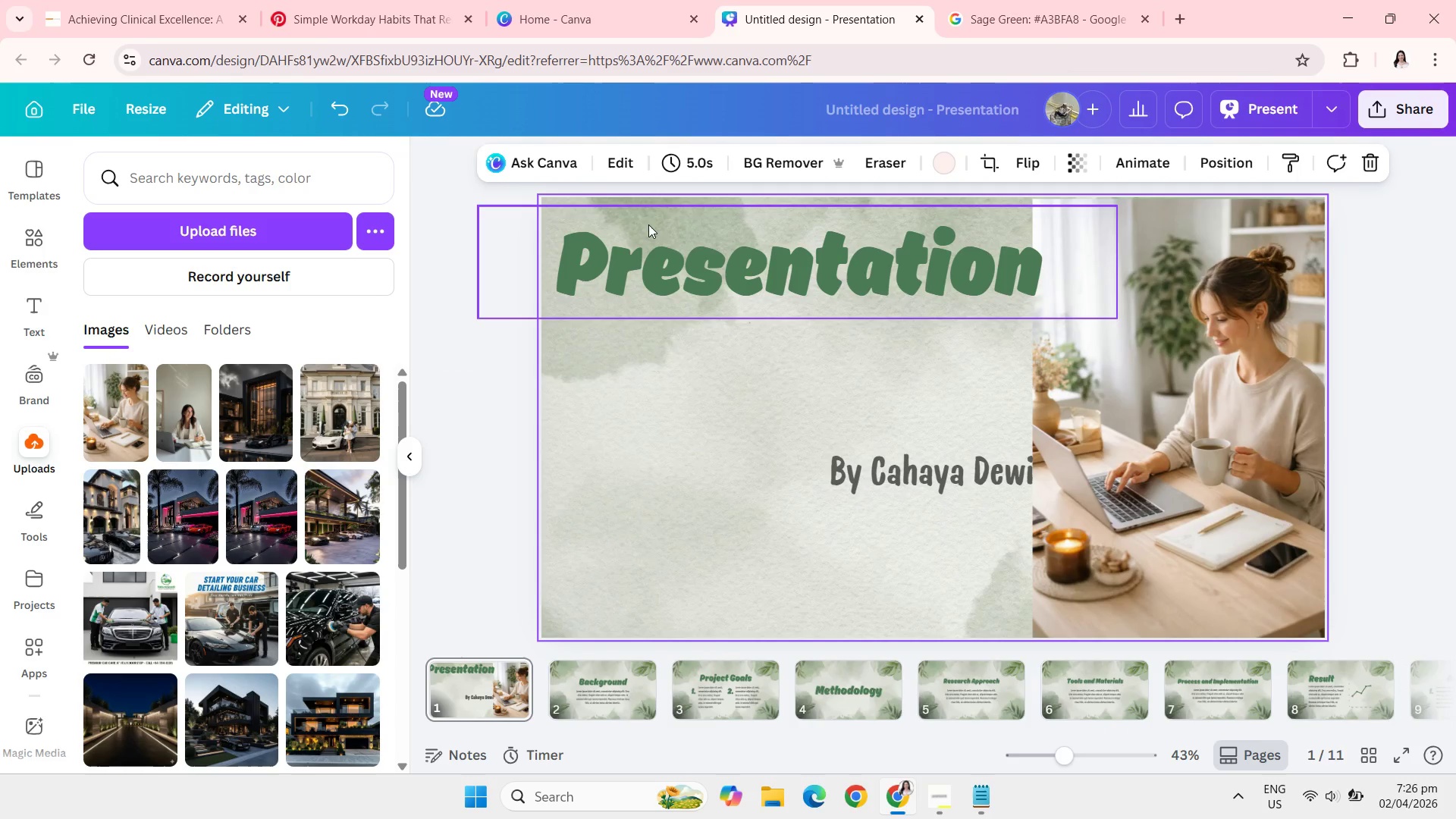 
left_click_drag(start_coordinate=[714, 241], to_coordinate=[715, 551])
 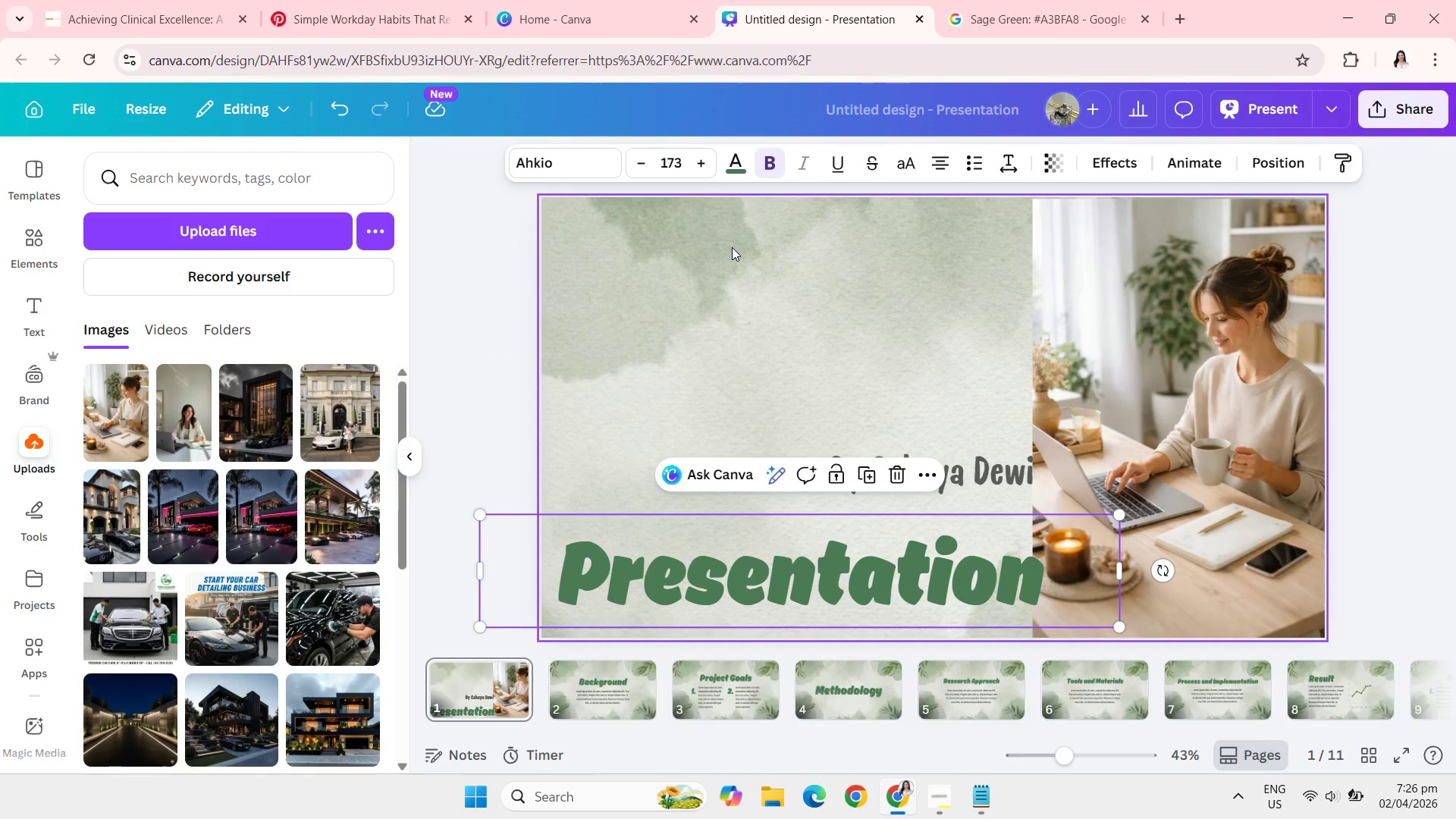 
left_click([732, 247])
 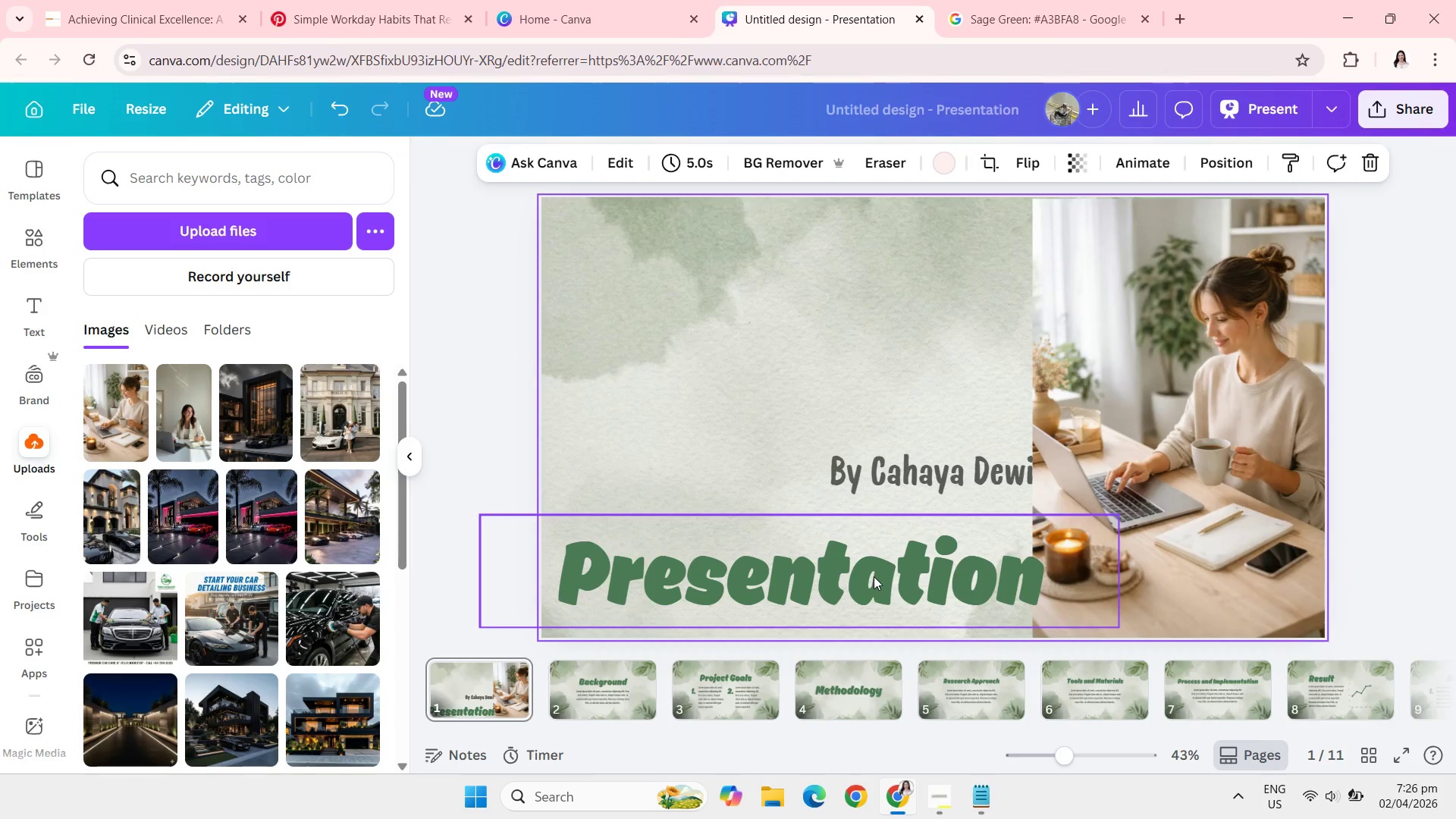 
left_click_drag(start_coordinate=[875, 577], to_coordinate=[894, 371])
 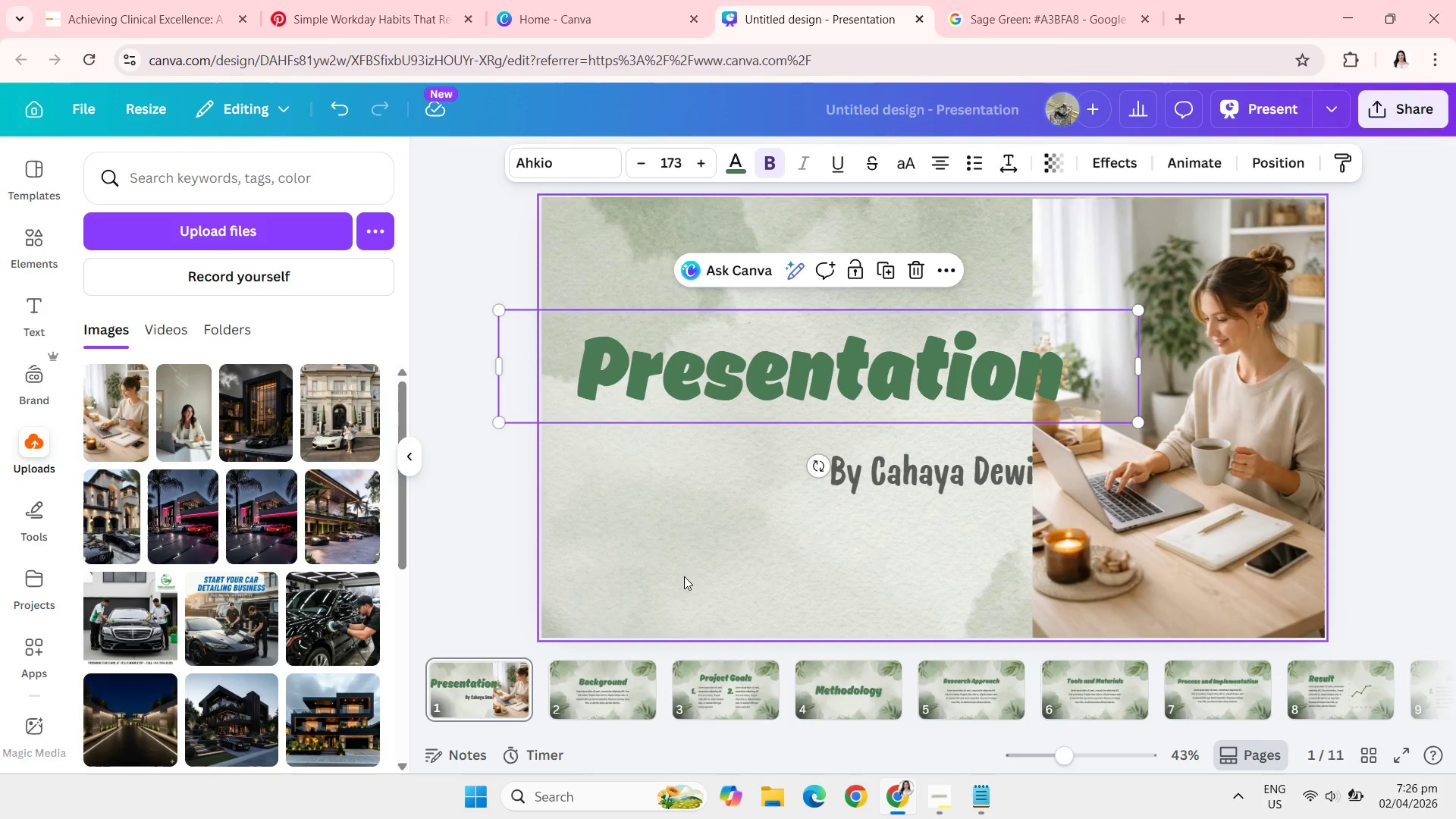 
left_click([684, 576])
 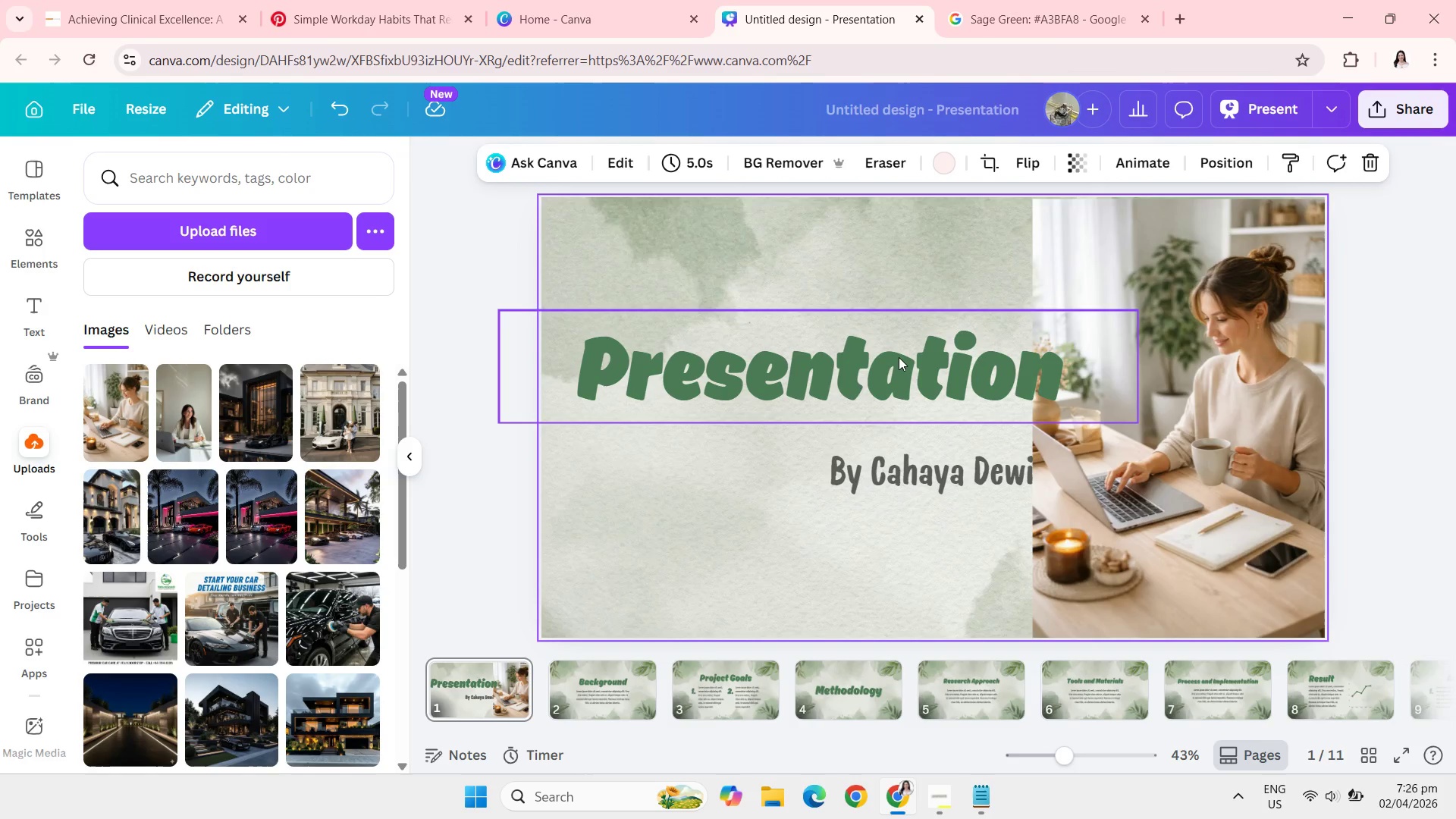 
left_click_drag(start_coordinate=[898, 357], to_coordinate=[882, 270])
 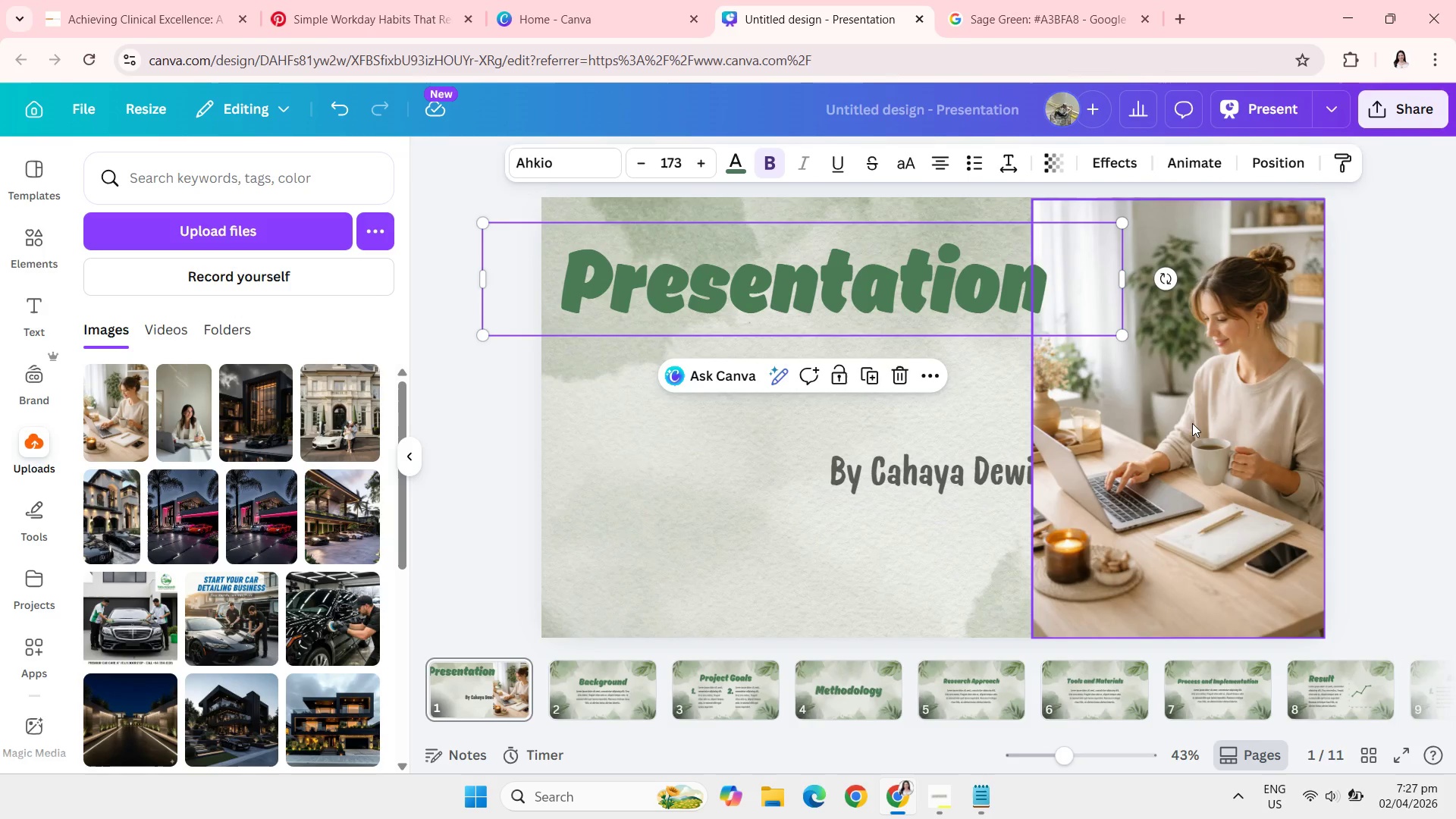 
left_click([1192, 423])
 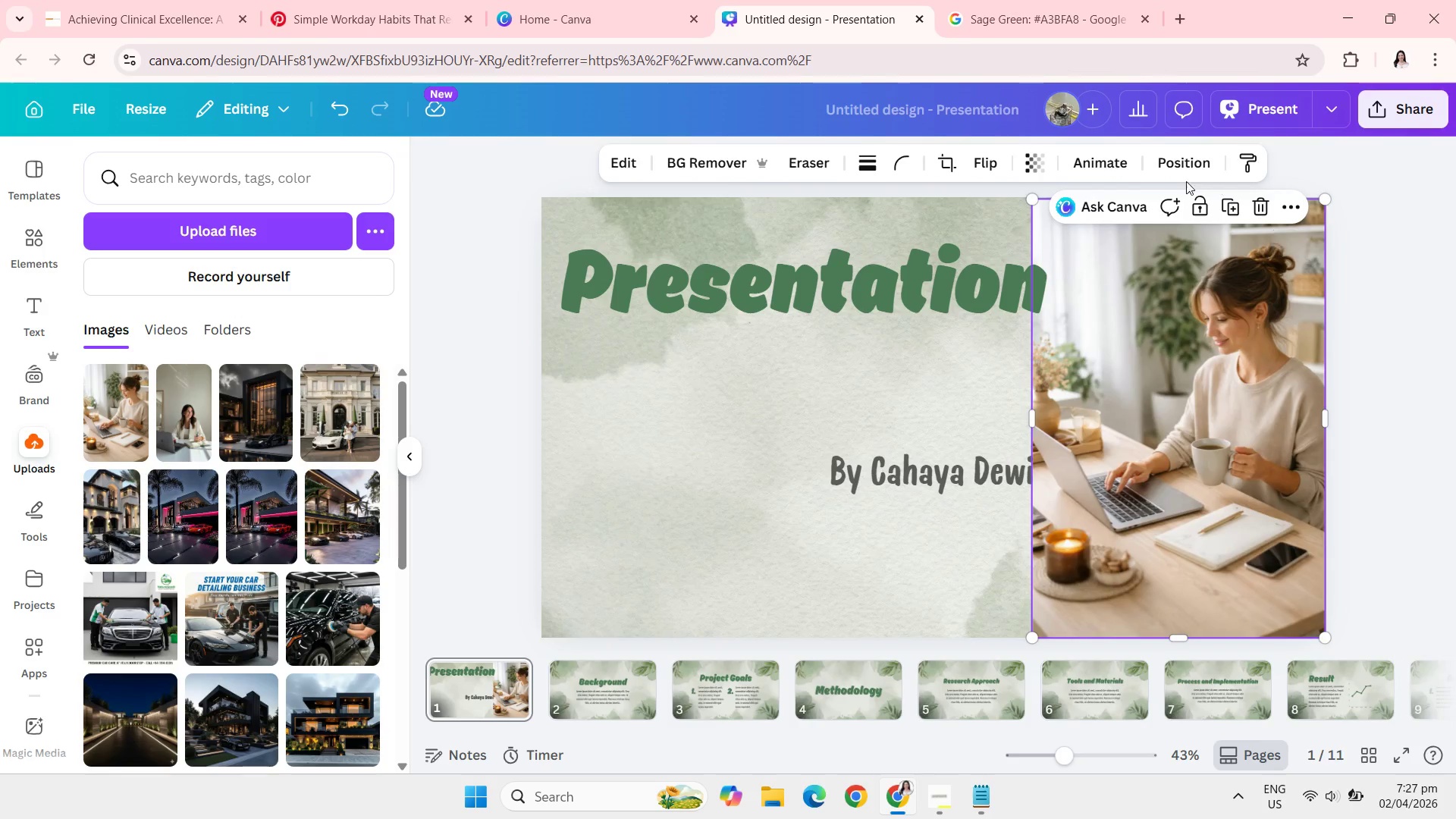 
wait(6.41)
 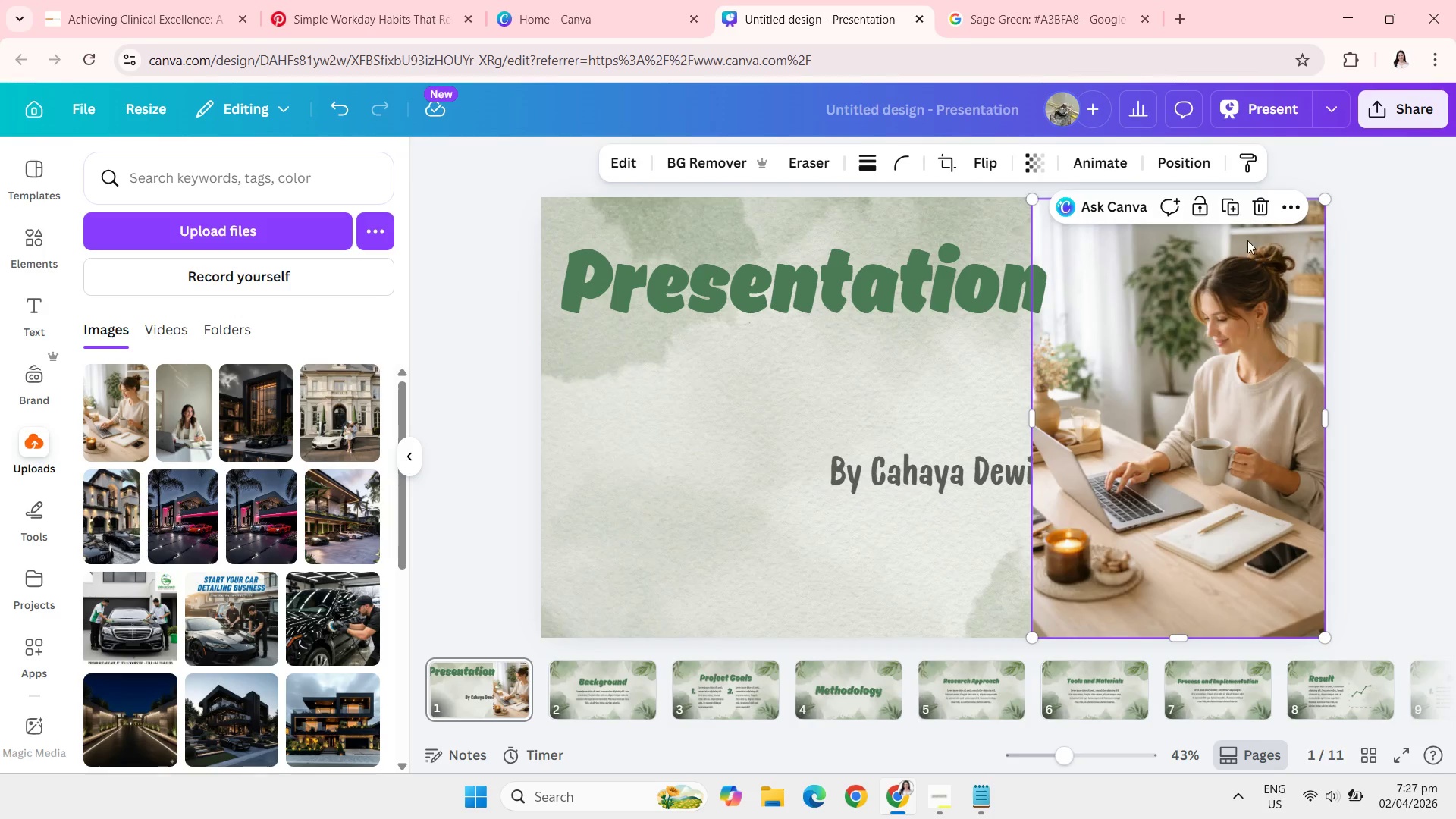 
left_click([1296, 206])
 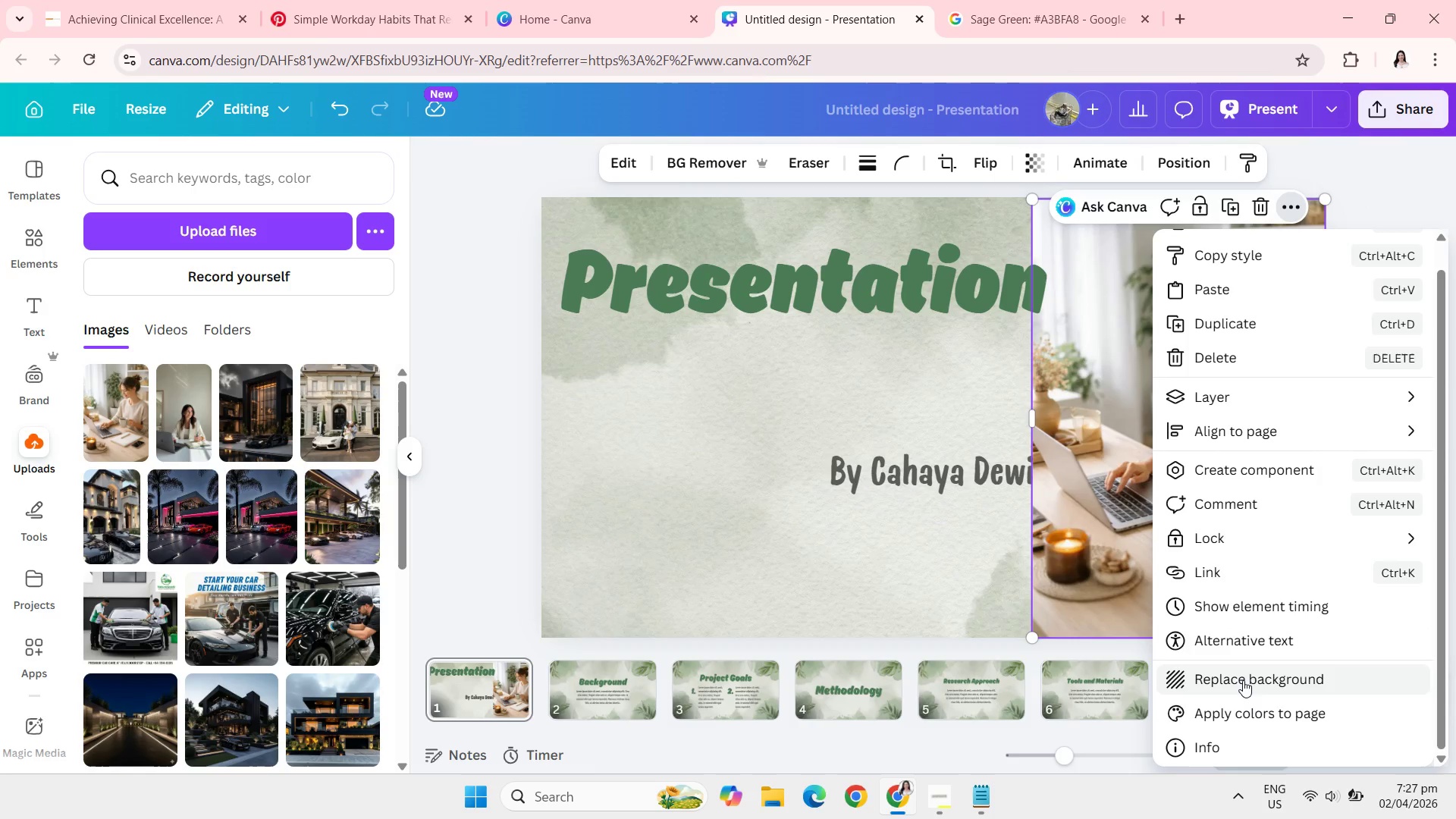 
wait(5.89)
 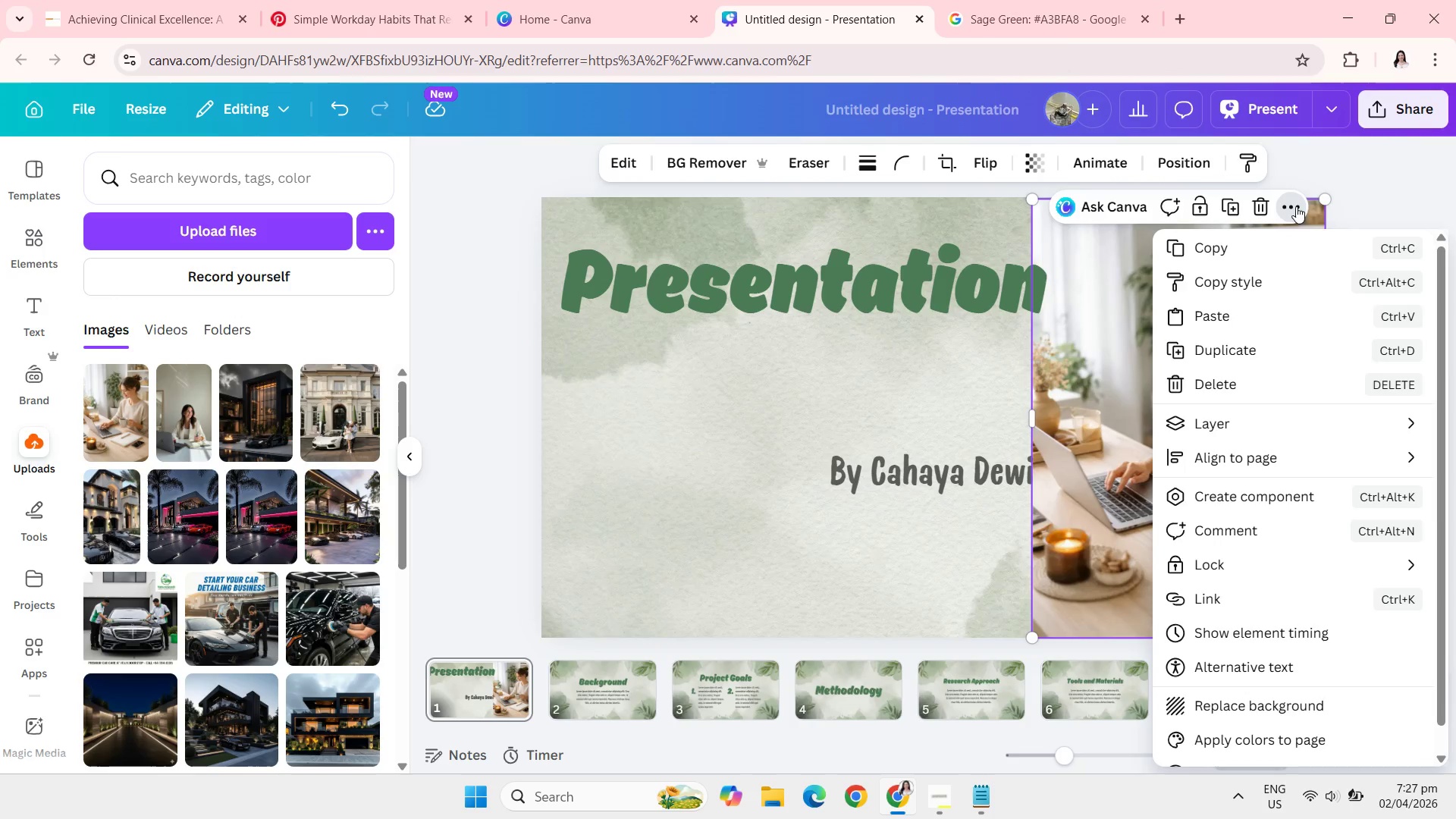 
left_click([1243, 680])
 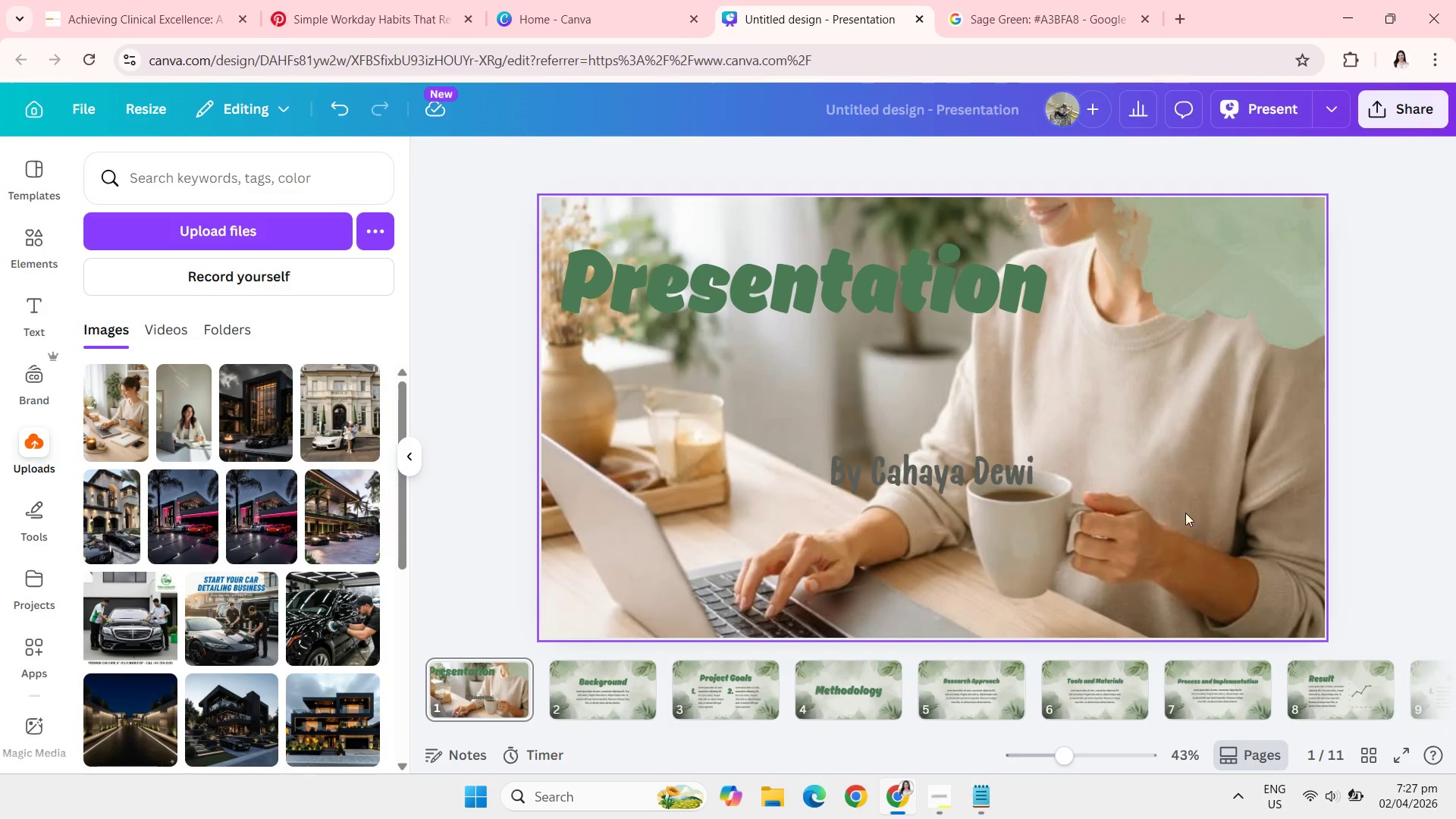 
left_click_drag(start_coordinate=[1166, 472], to_coordinate=[1154, 493])
 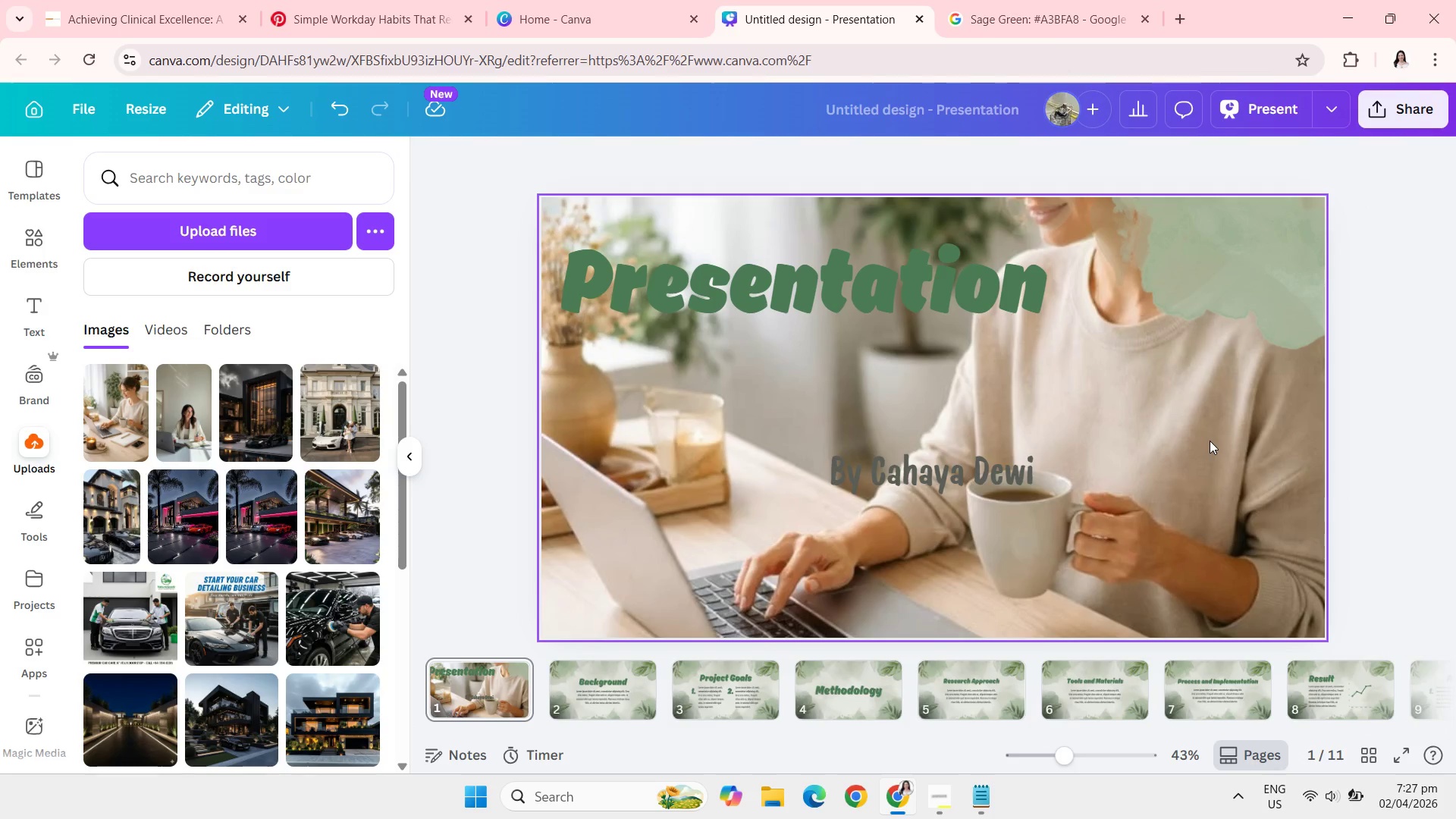 
key(Control+Z)
 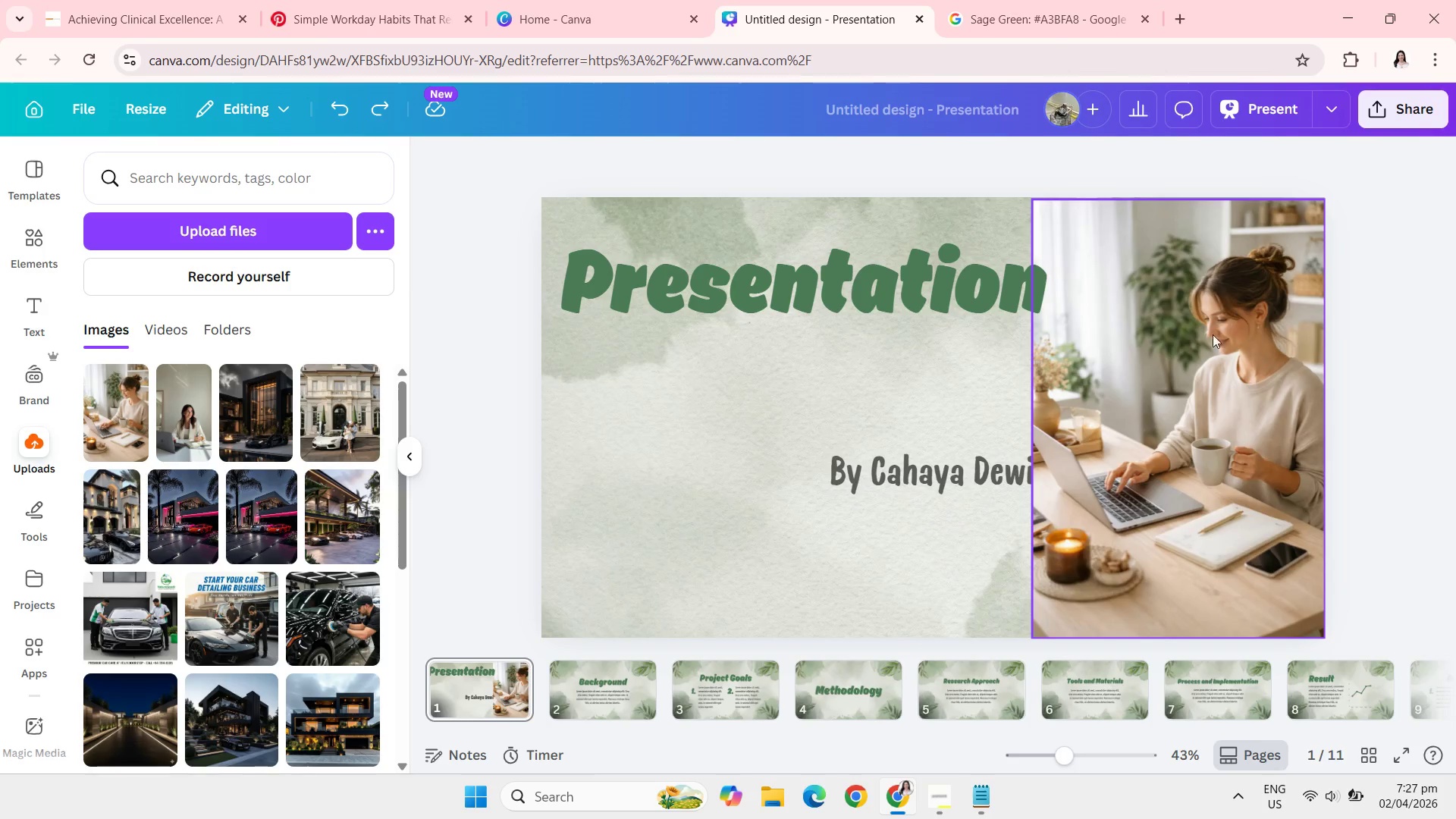 
left_click([1188, 375])
 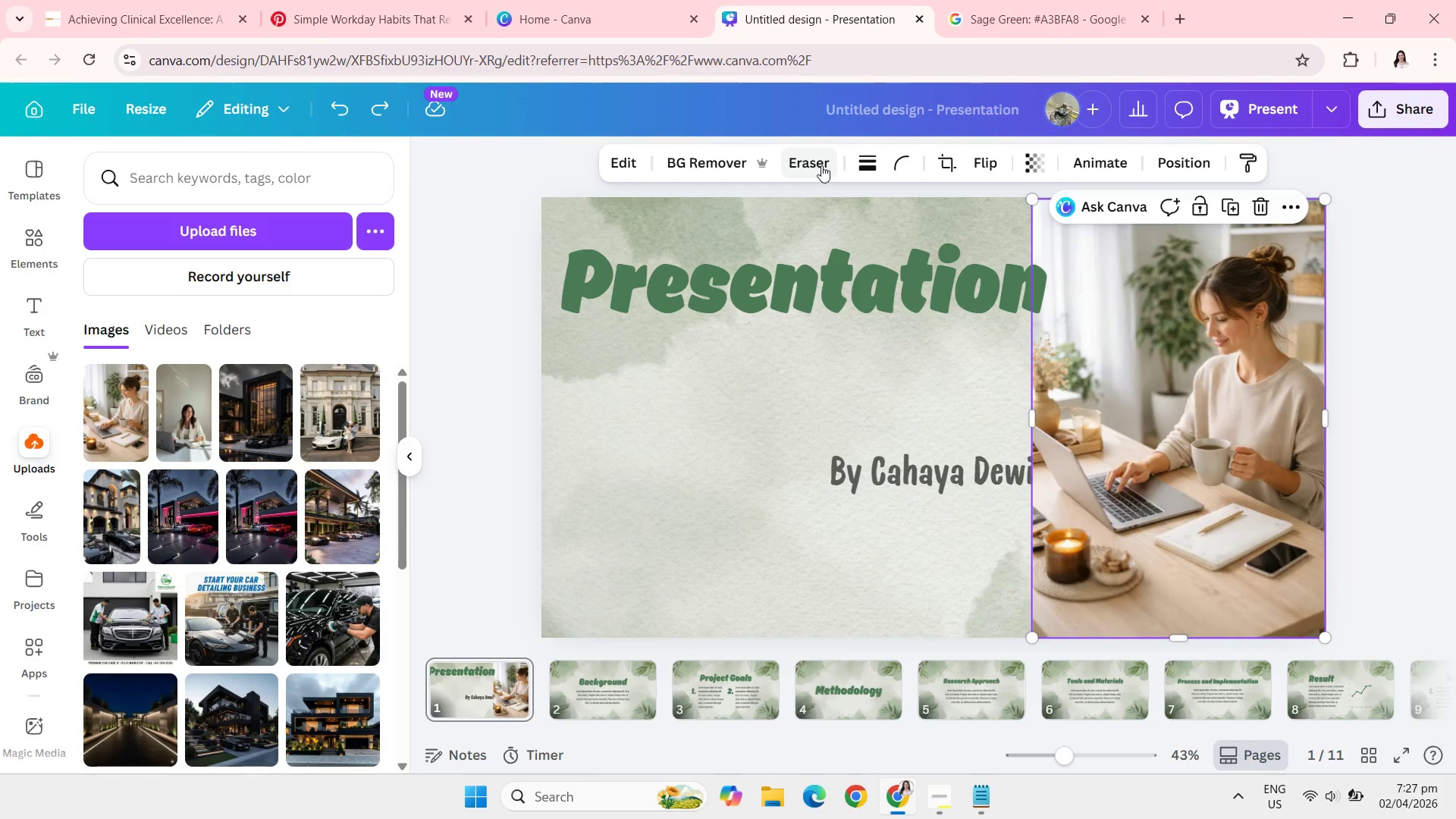 
wait(5.28)
 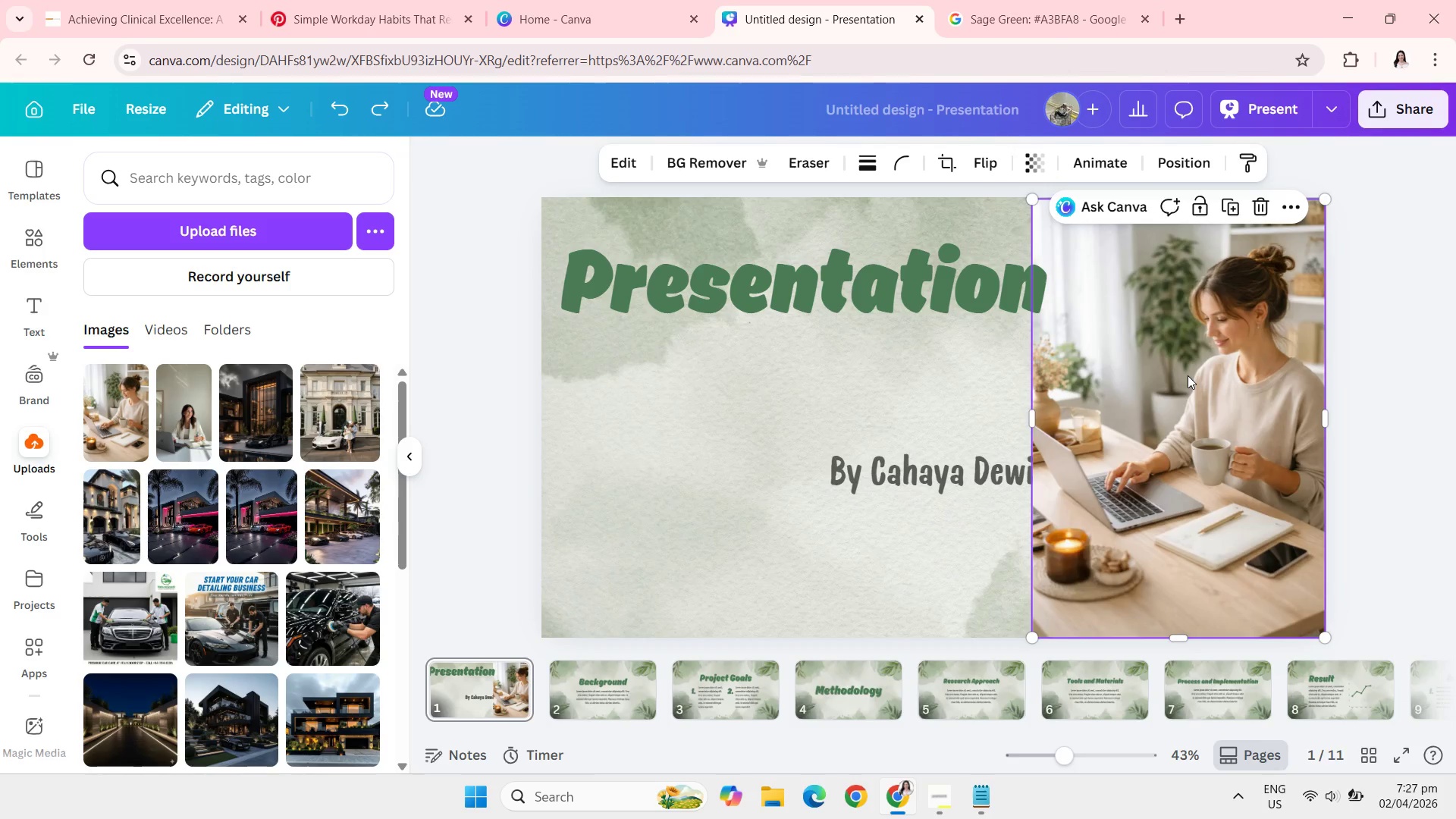 
left_click([946, 174])
 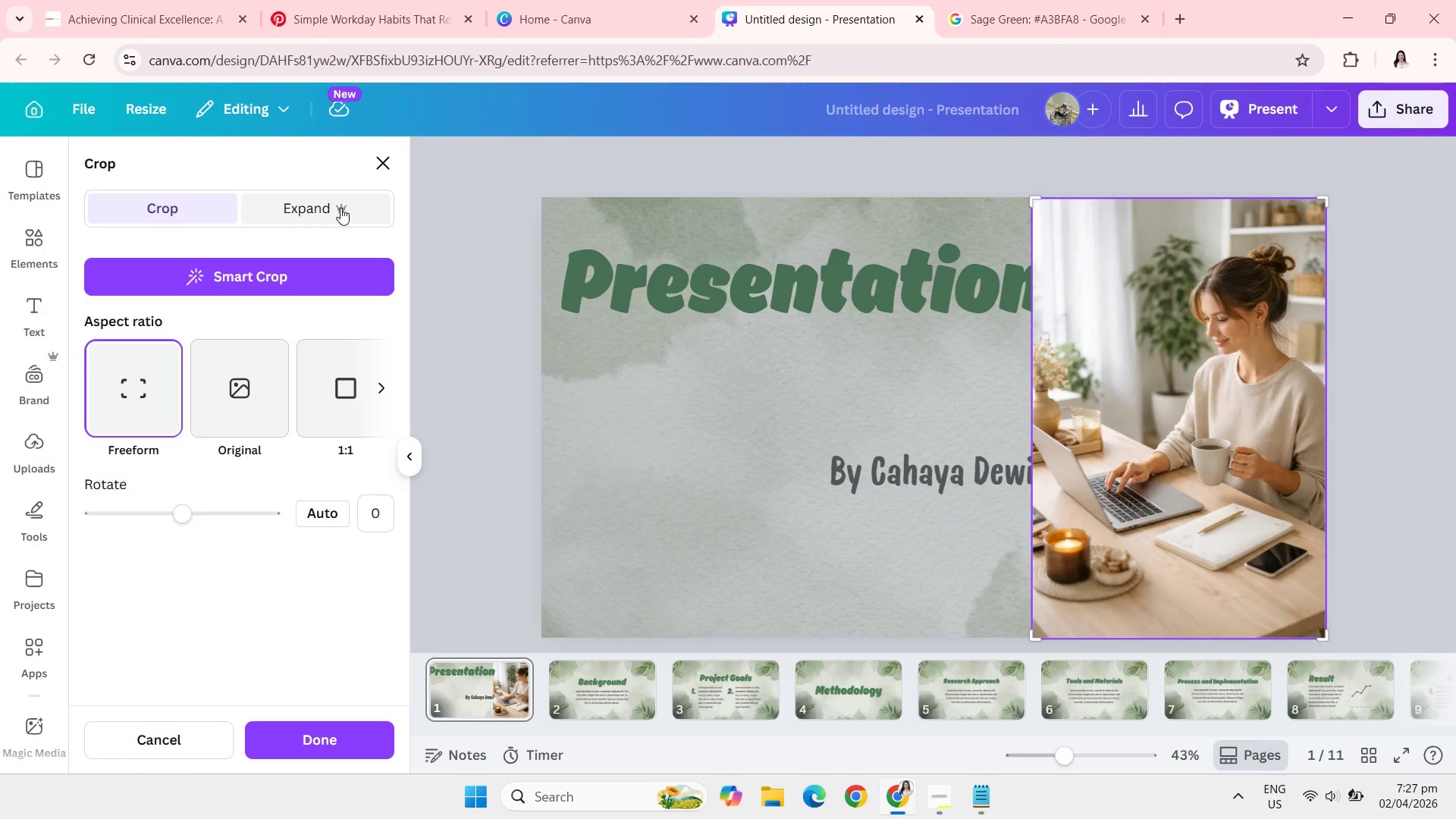 
left_click([340, 208])
 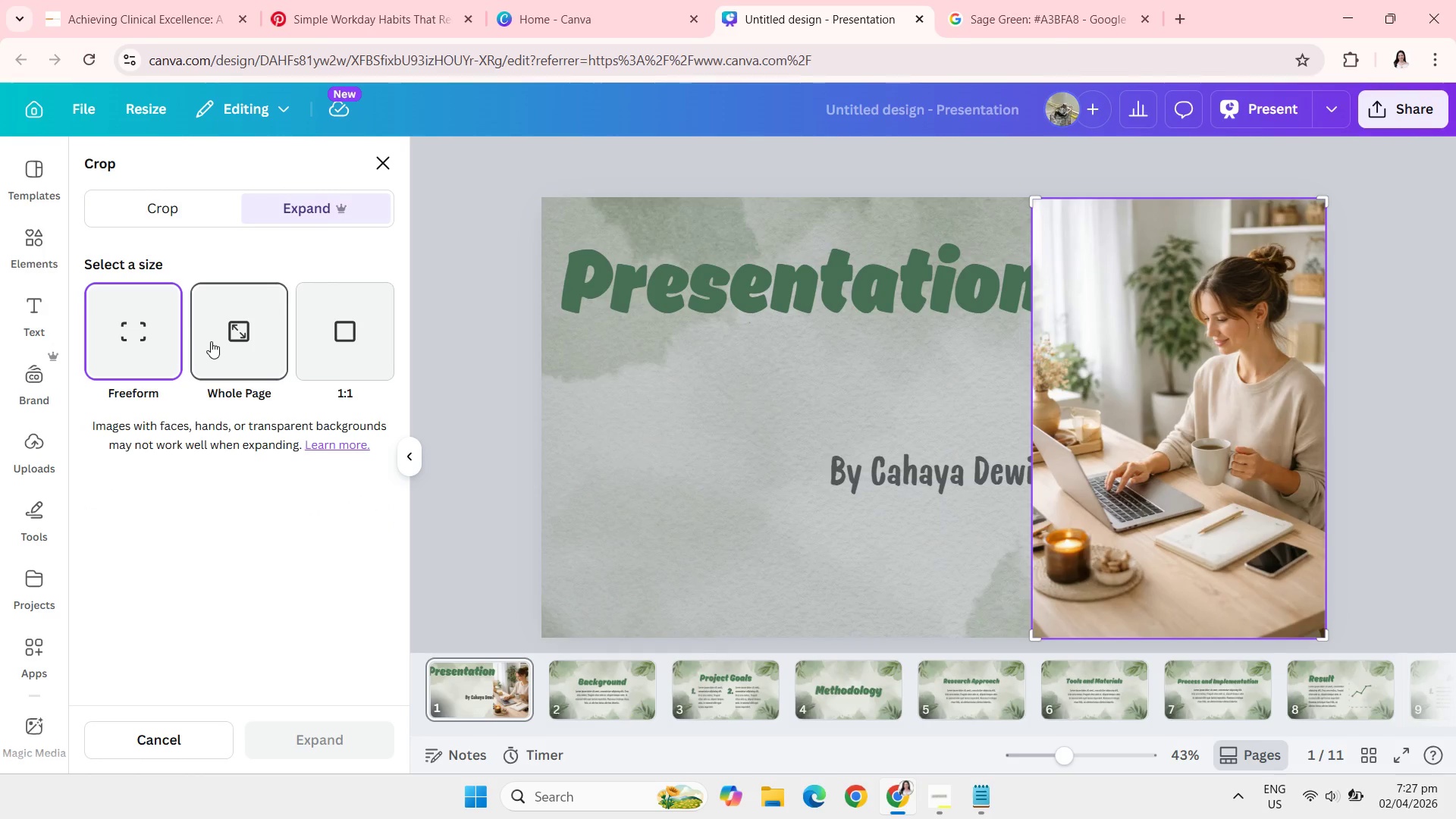 
left_click([211, 341])
 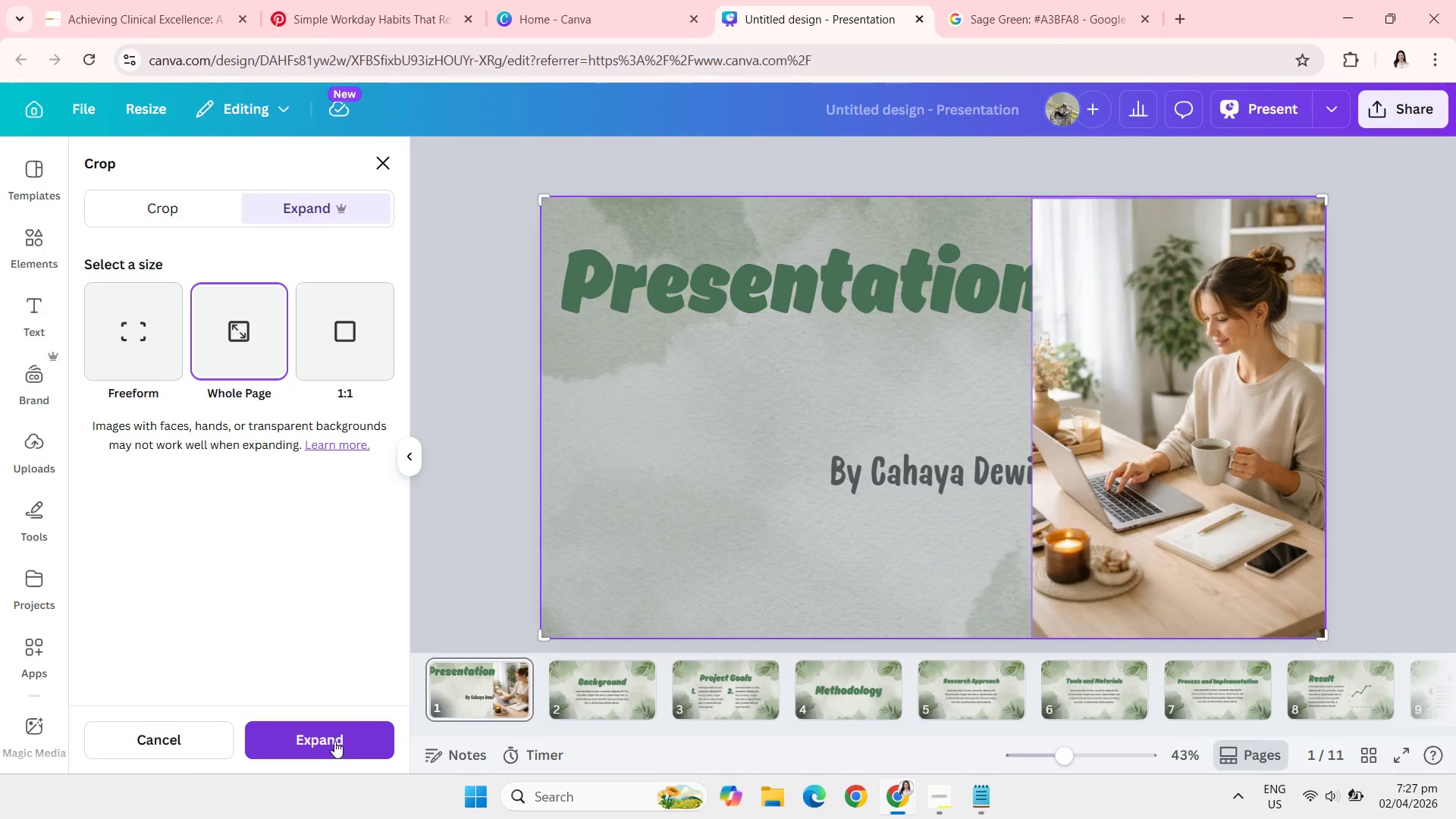 
left_click([334, 741])
 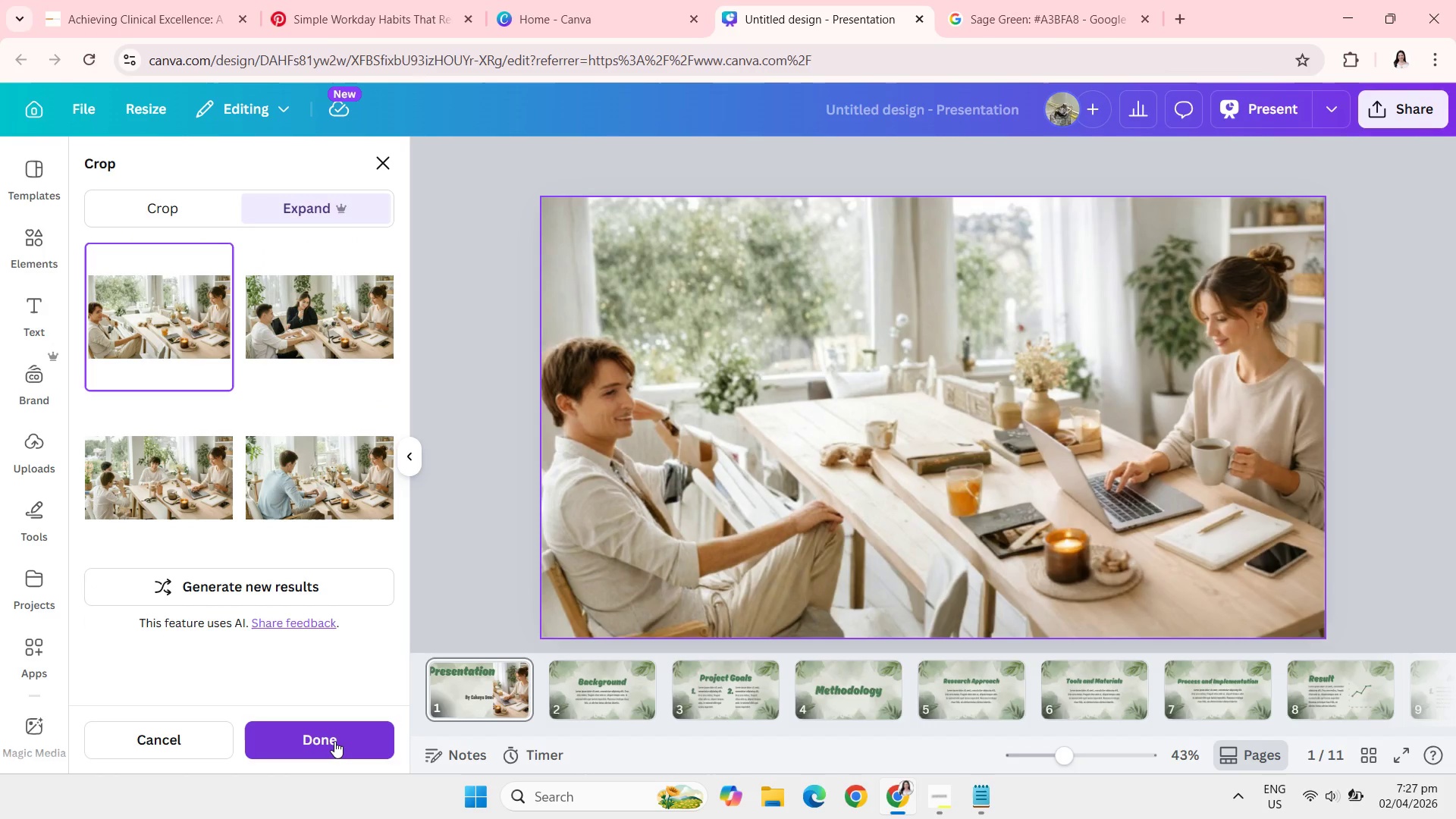 
wait(16.23)
 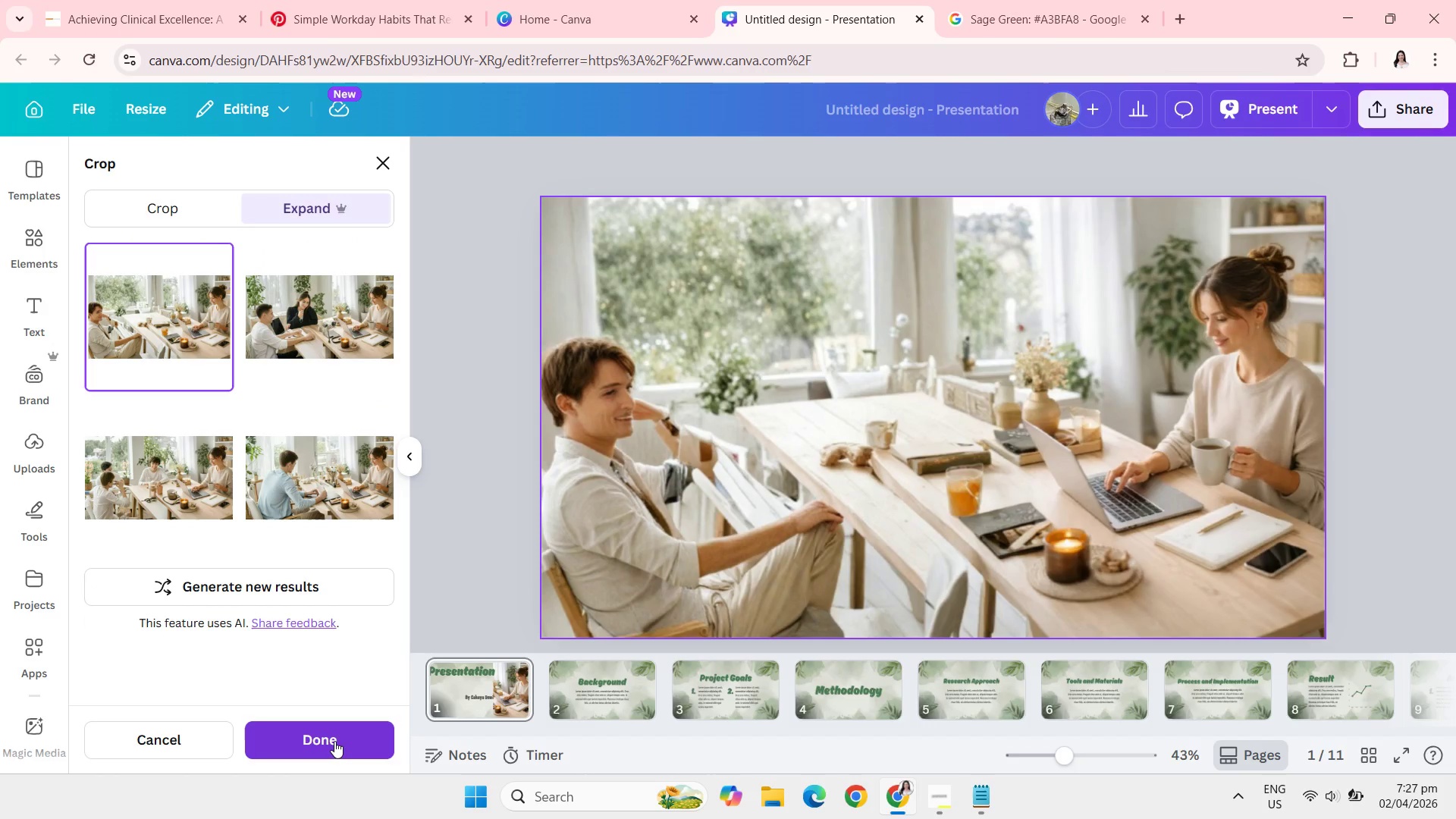 
left_click([198, 745])
 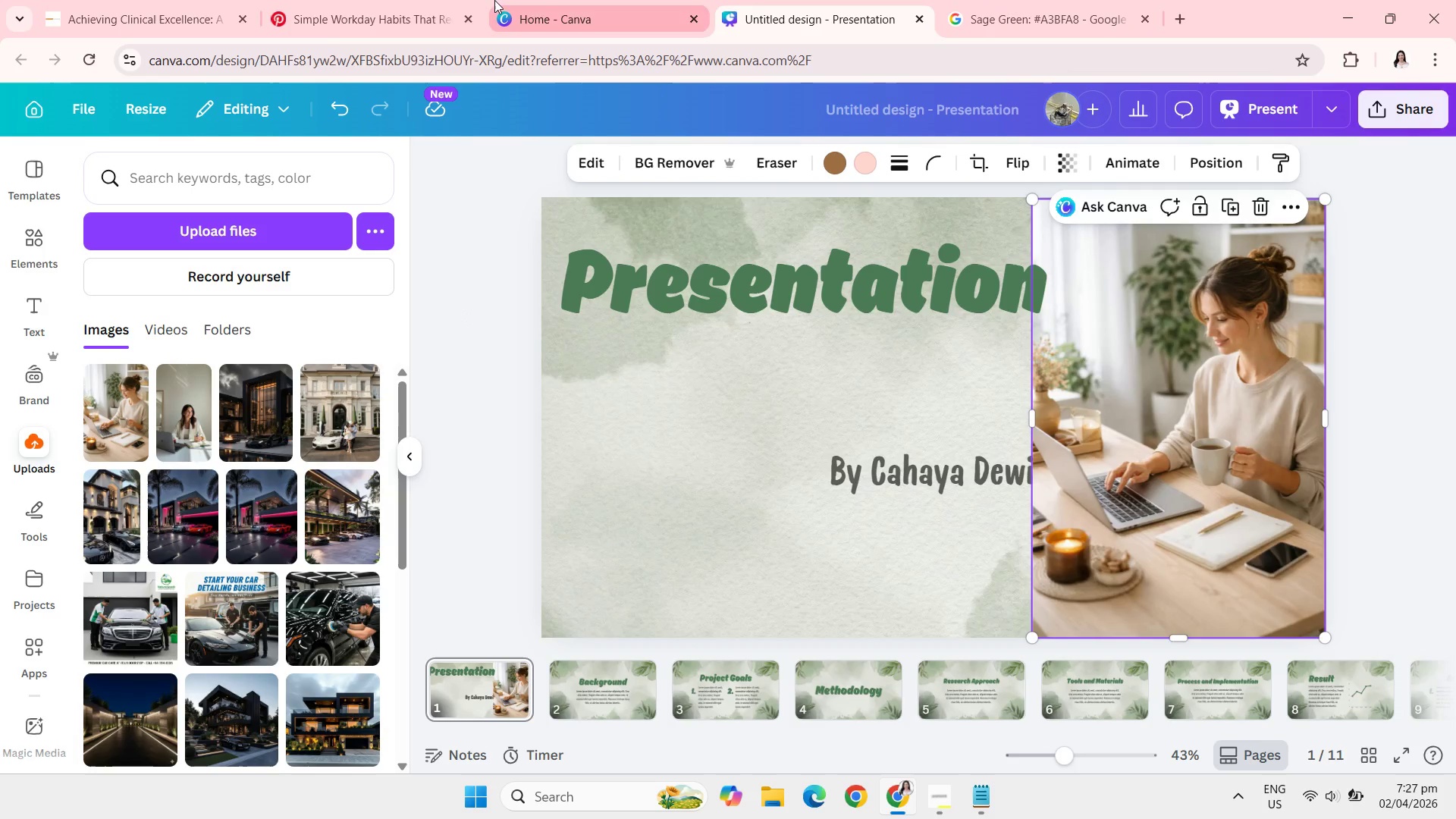 
left_click([411, 0])
 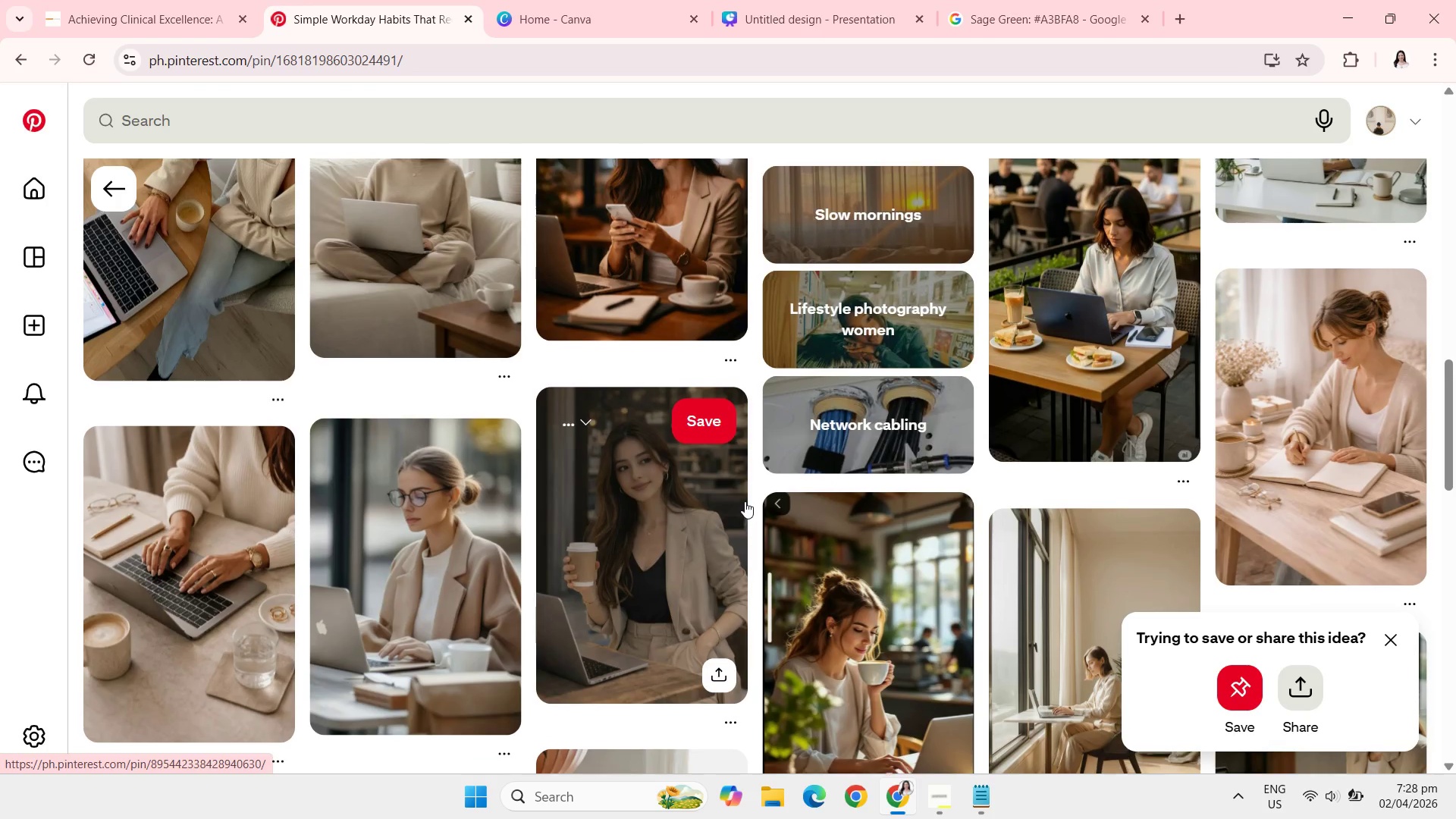 
wait(13.19)
 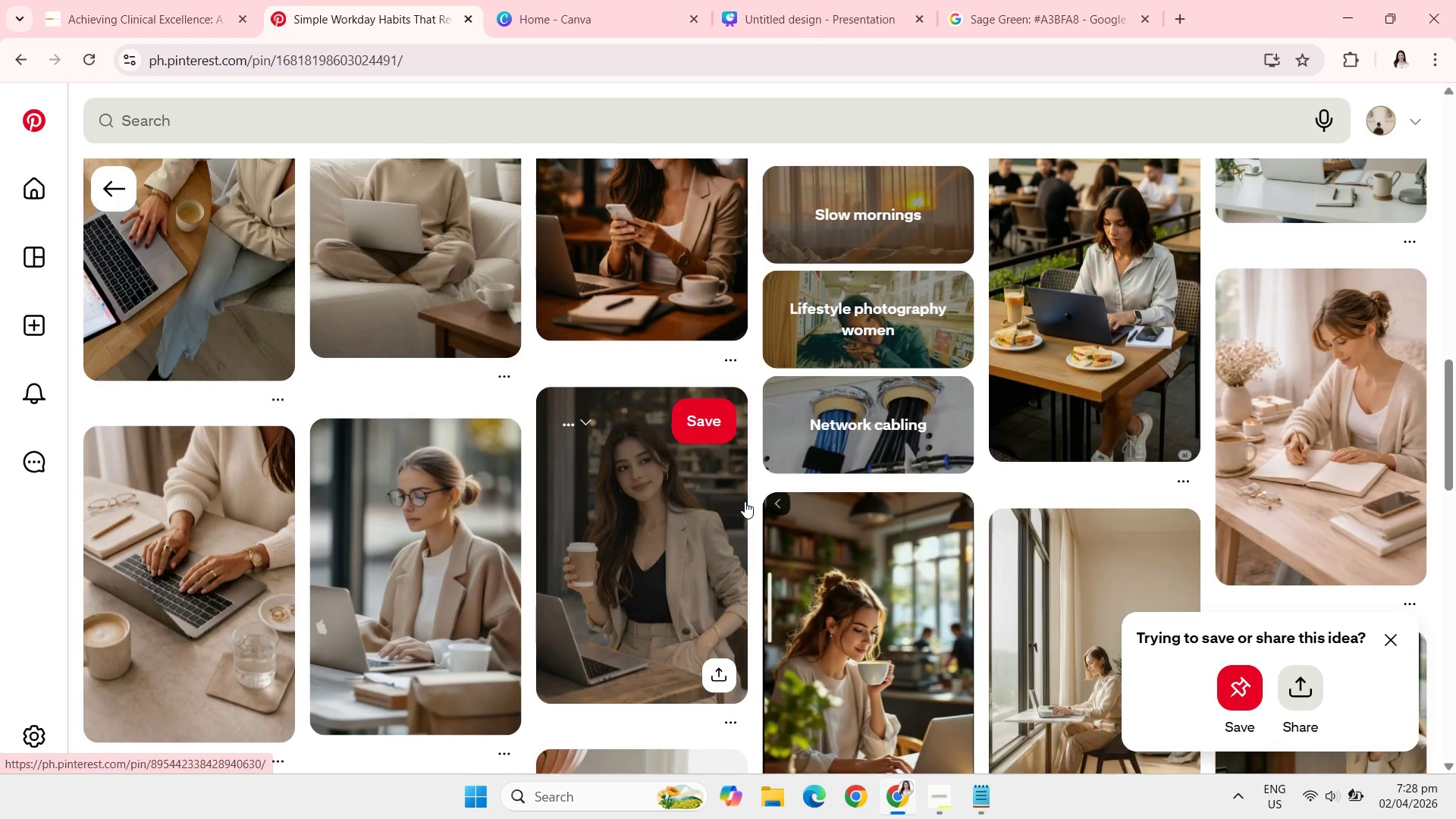 
left_click([1341, 467])
 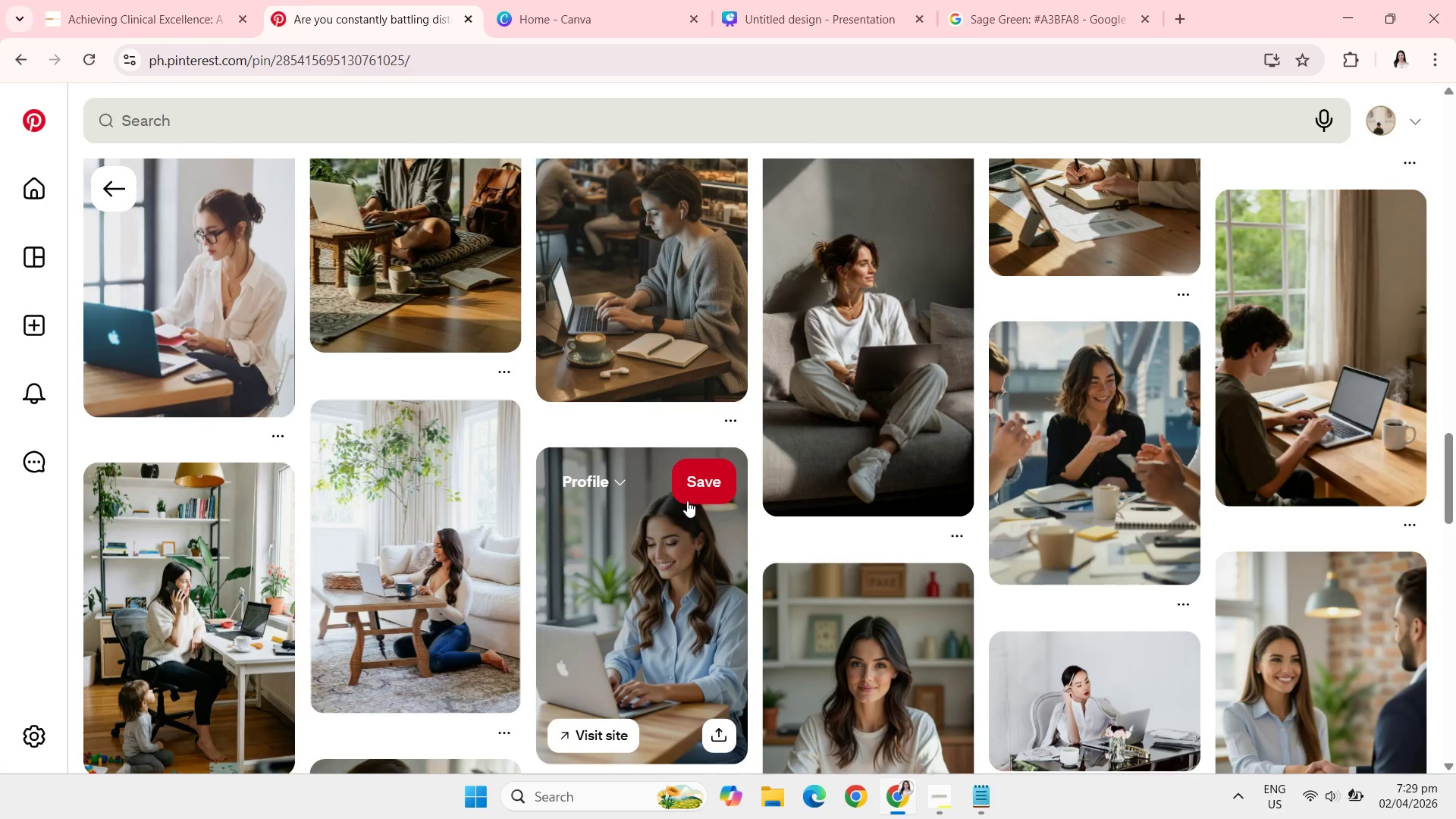 
wait(57.91)
 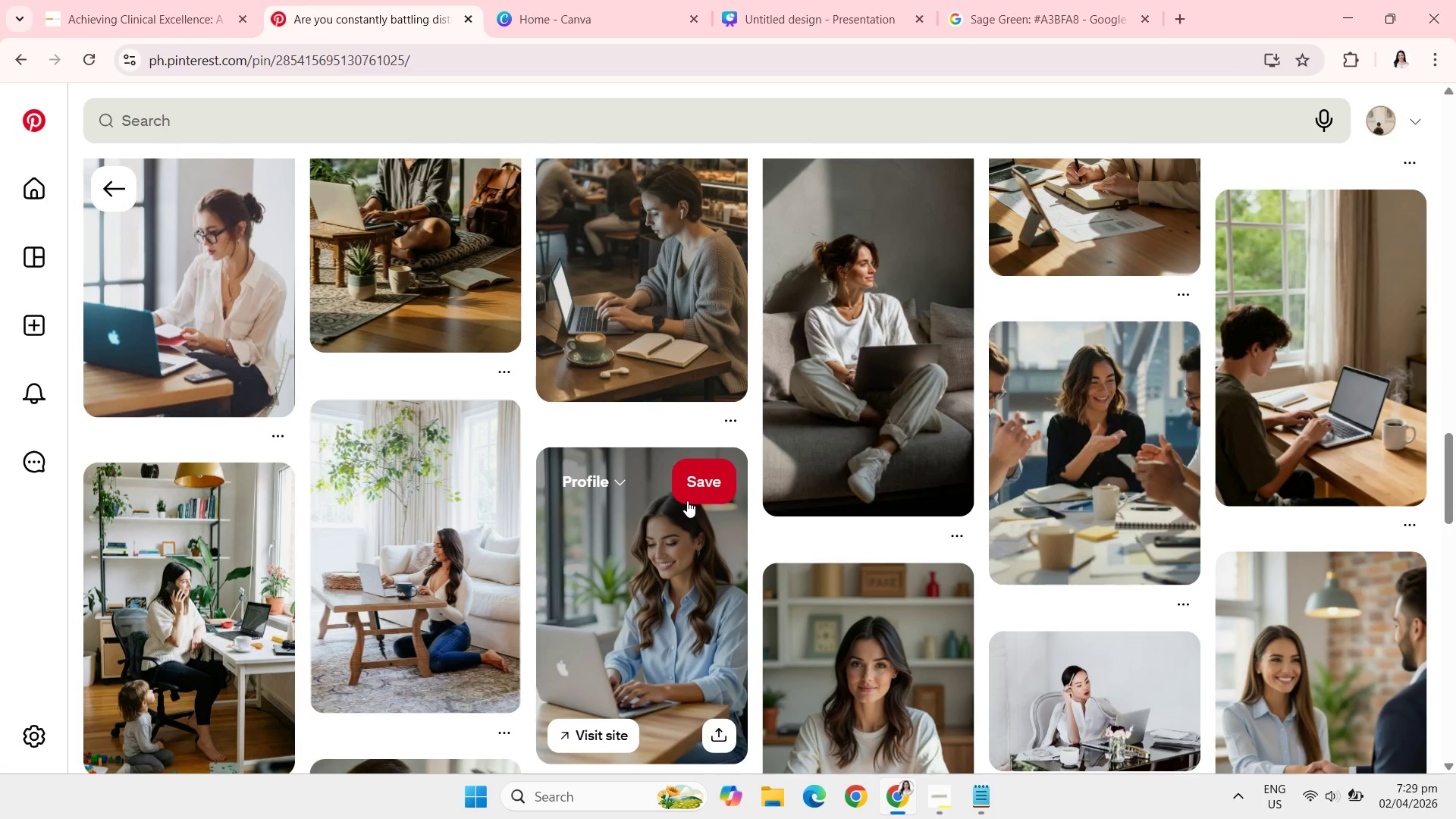 
left_click([450, 599])
 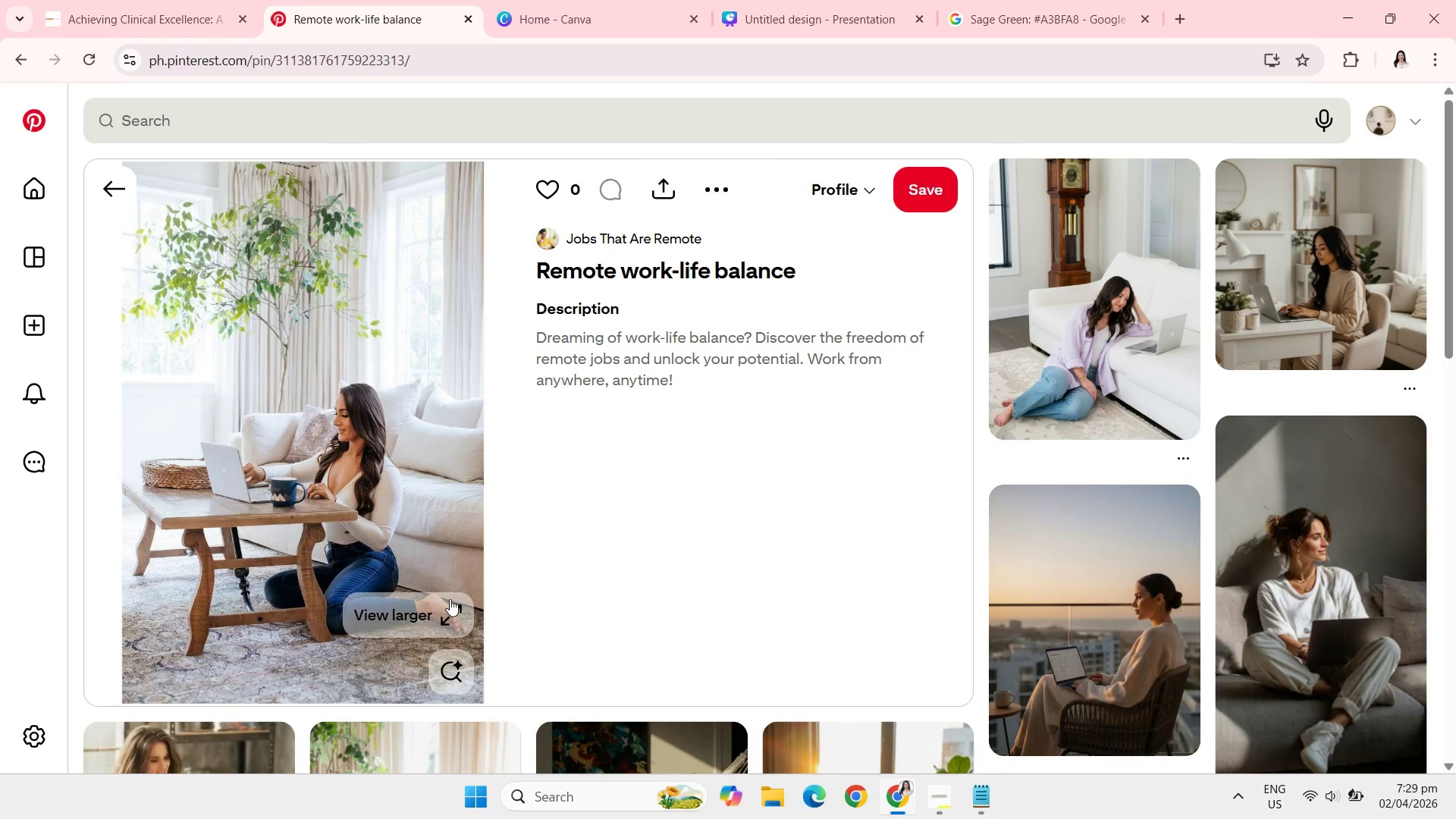 
mouse_move([675, 540])
 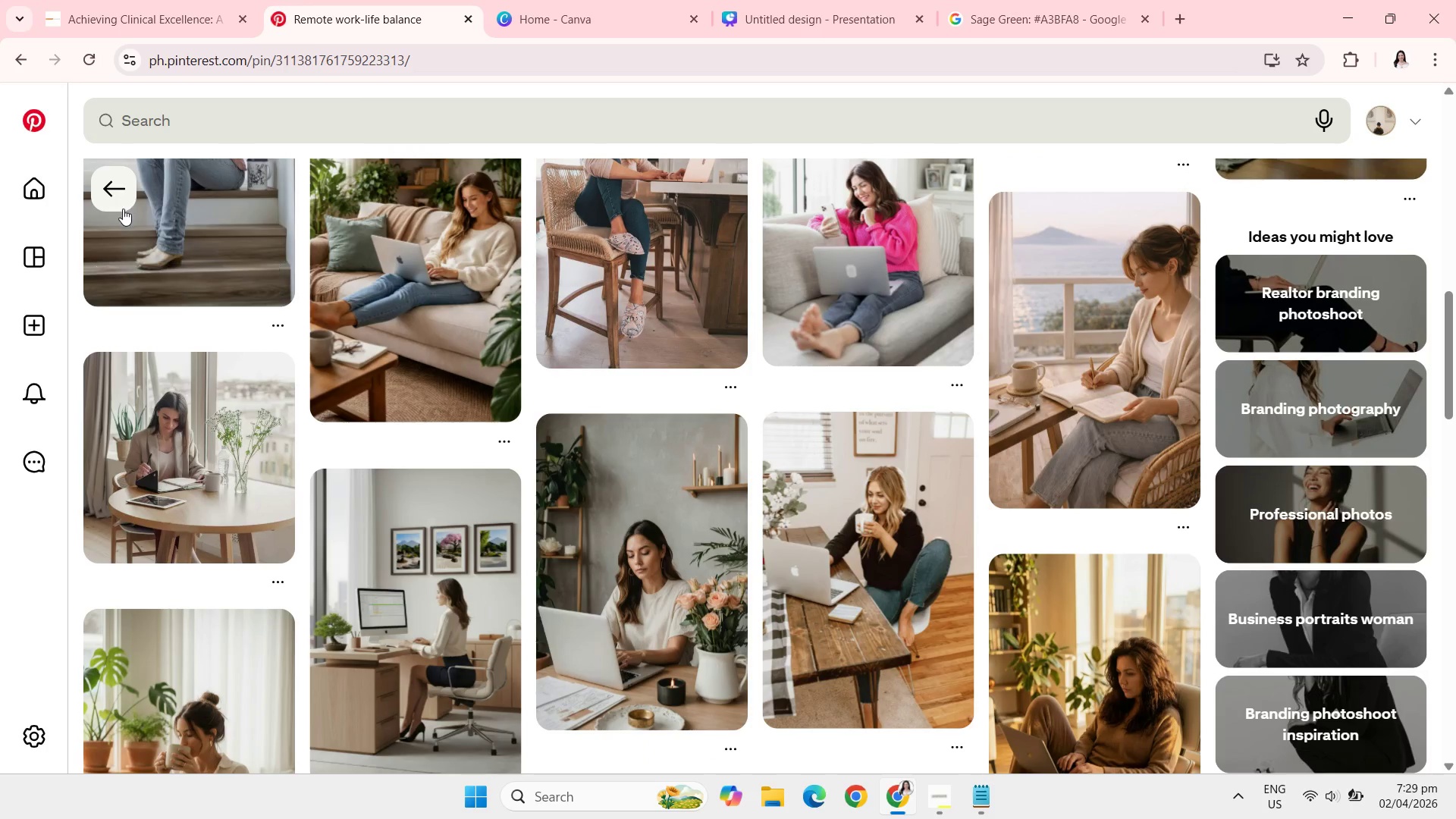 
left_click([123, 209])
 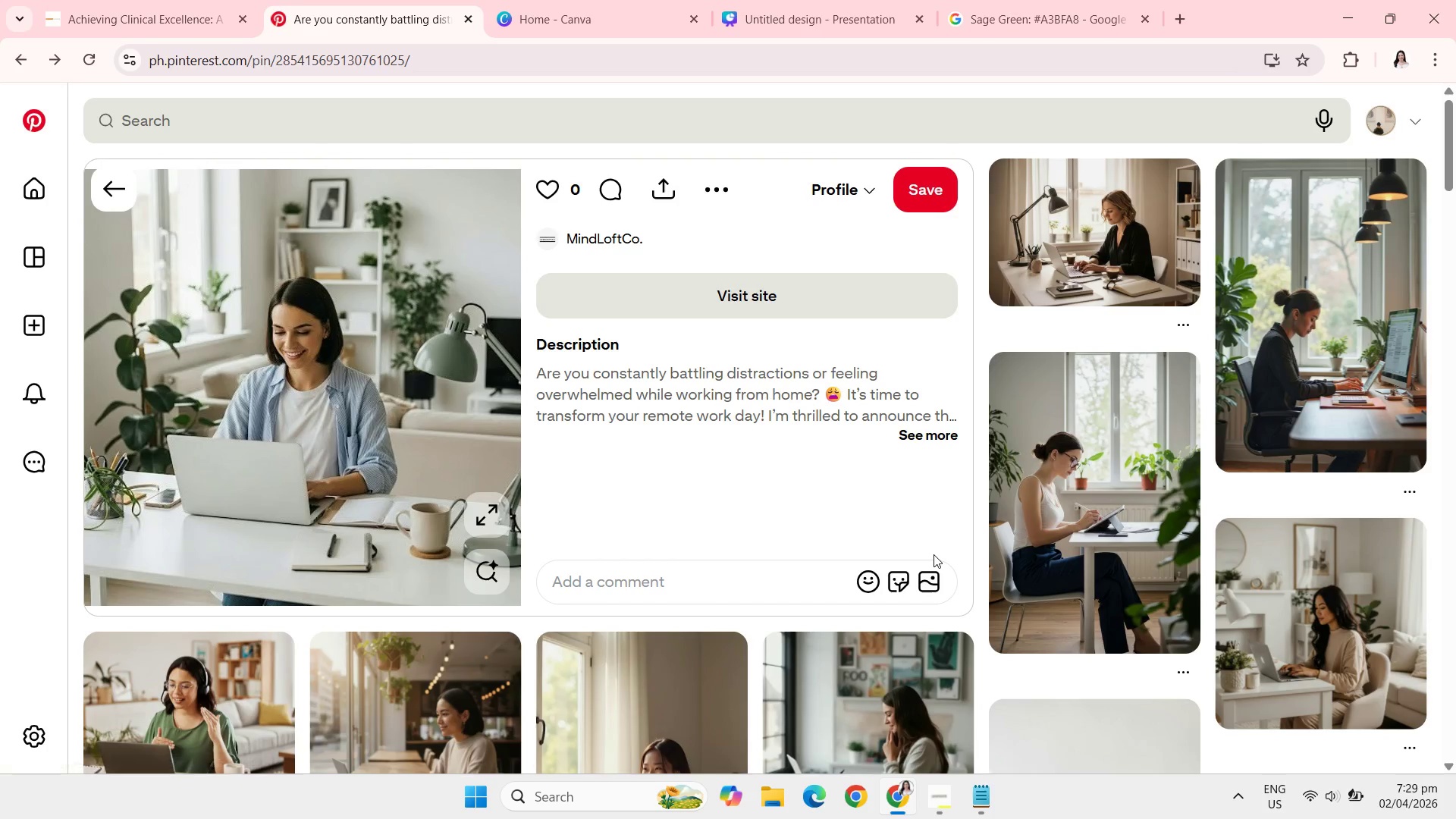 
wait(12.45)
 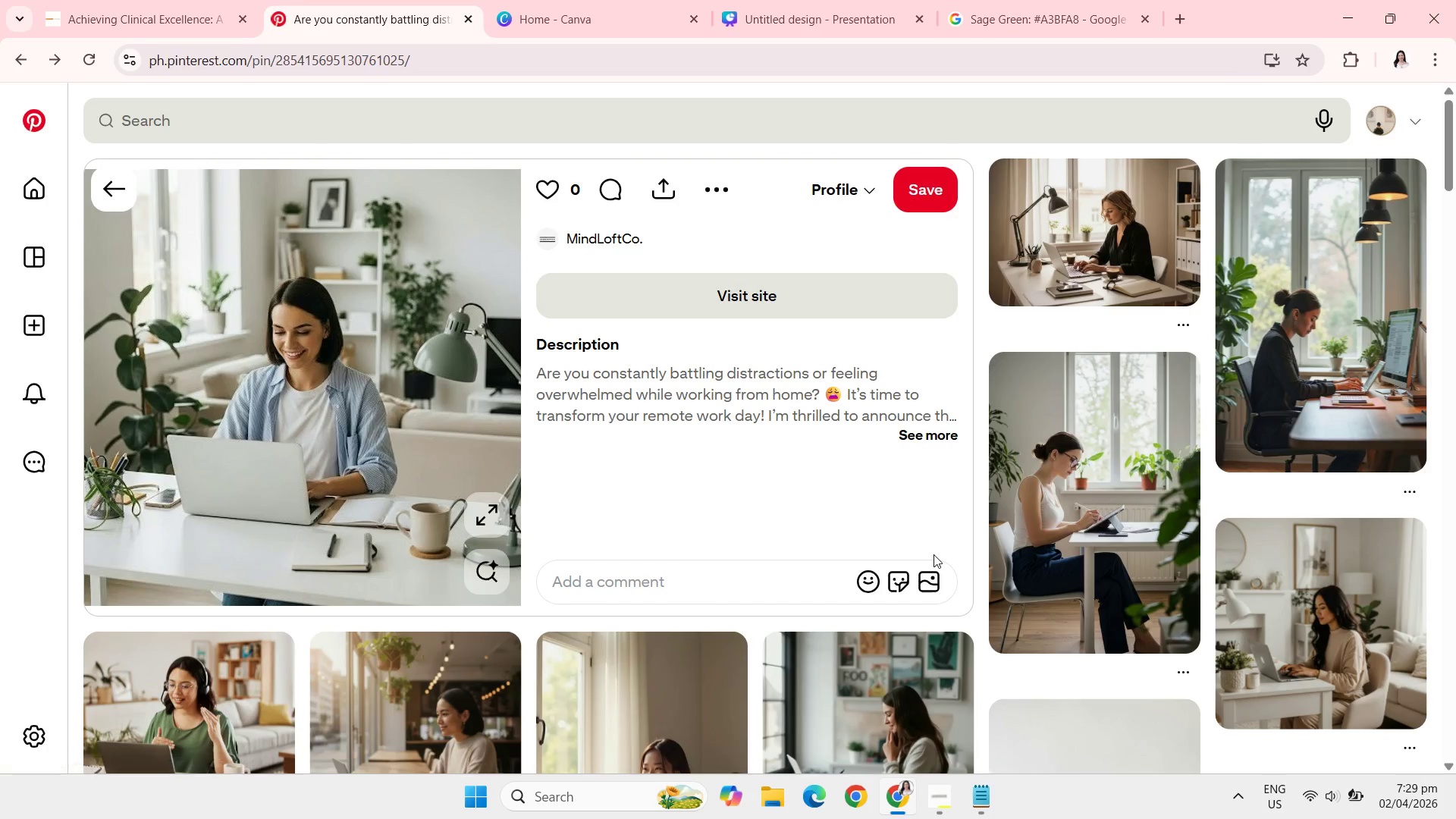 
left_click([1097, 268])
 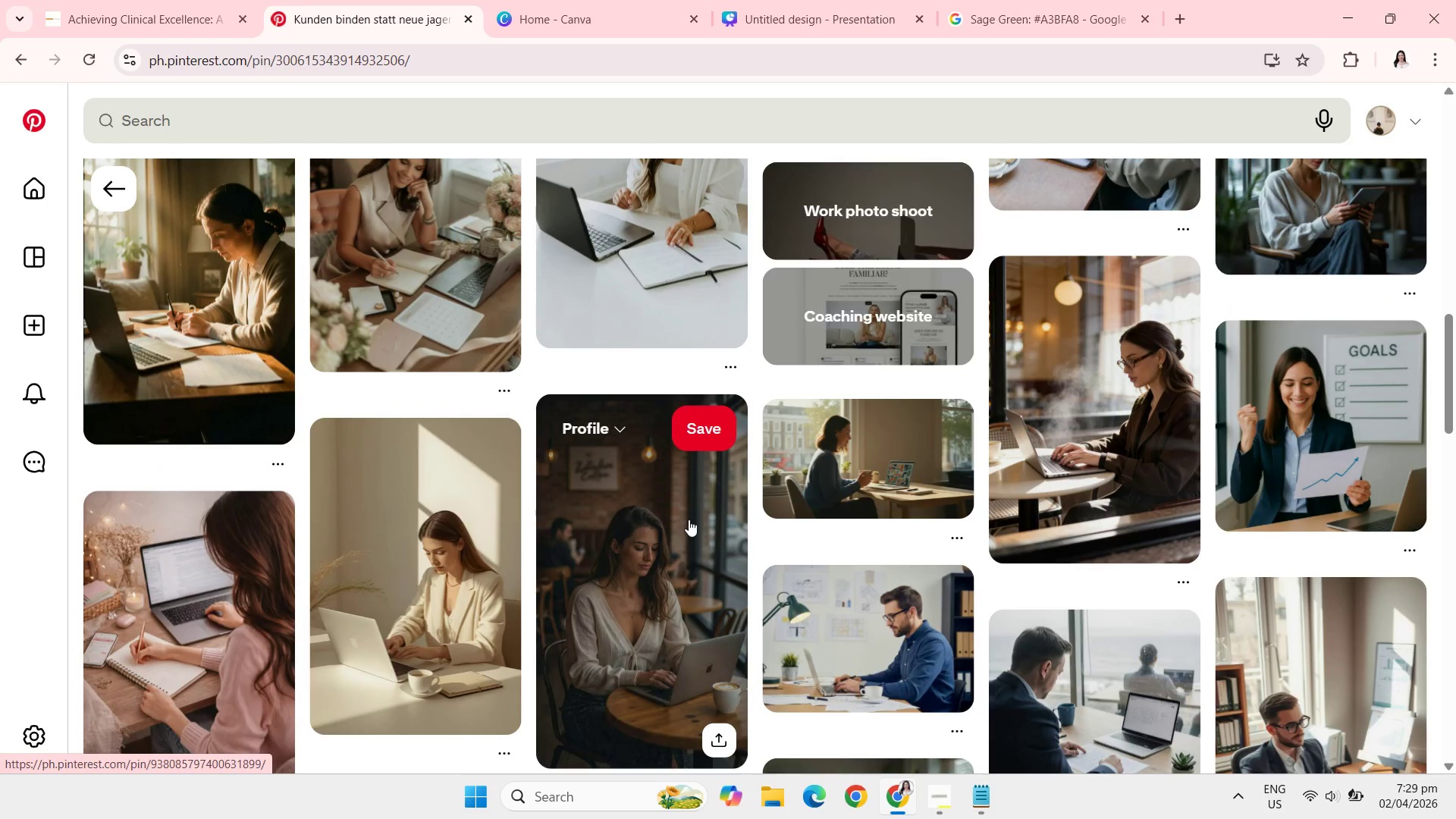 
wait(20.08)
 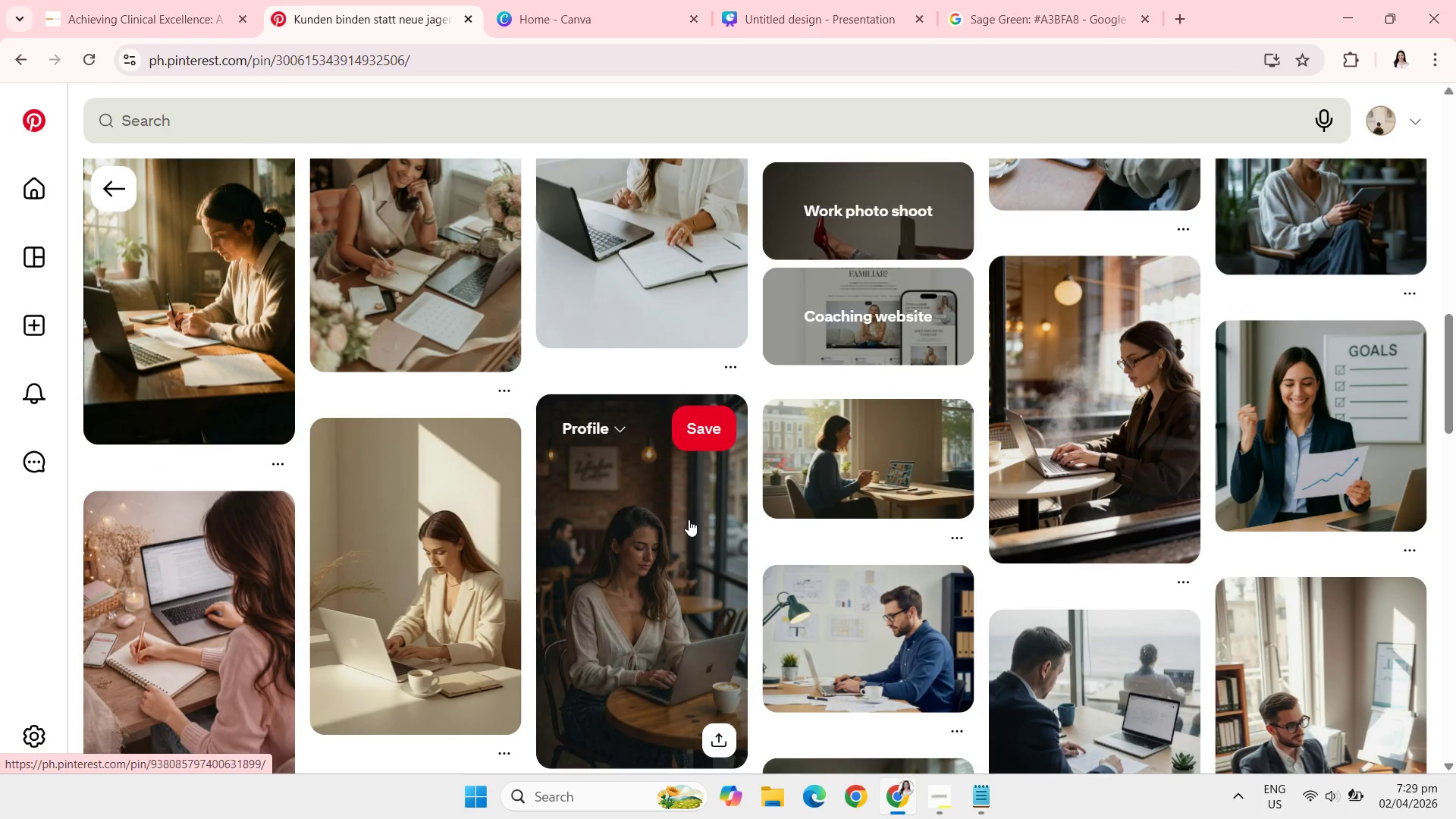 
left_click([168, 501])
 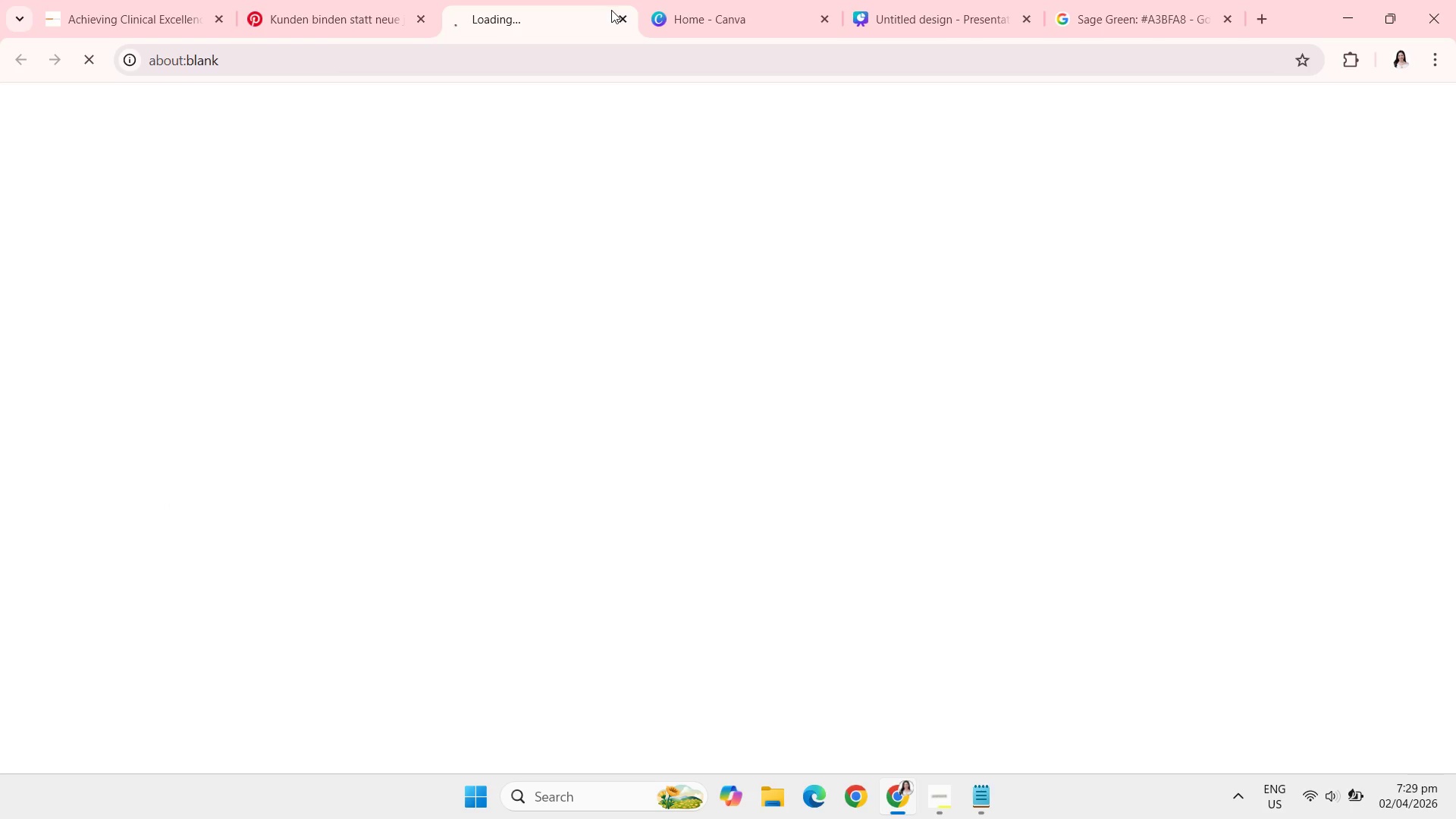 
mouse_move([615, 39])
 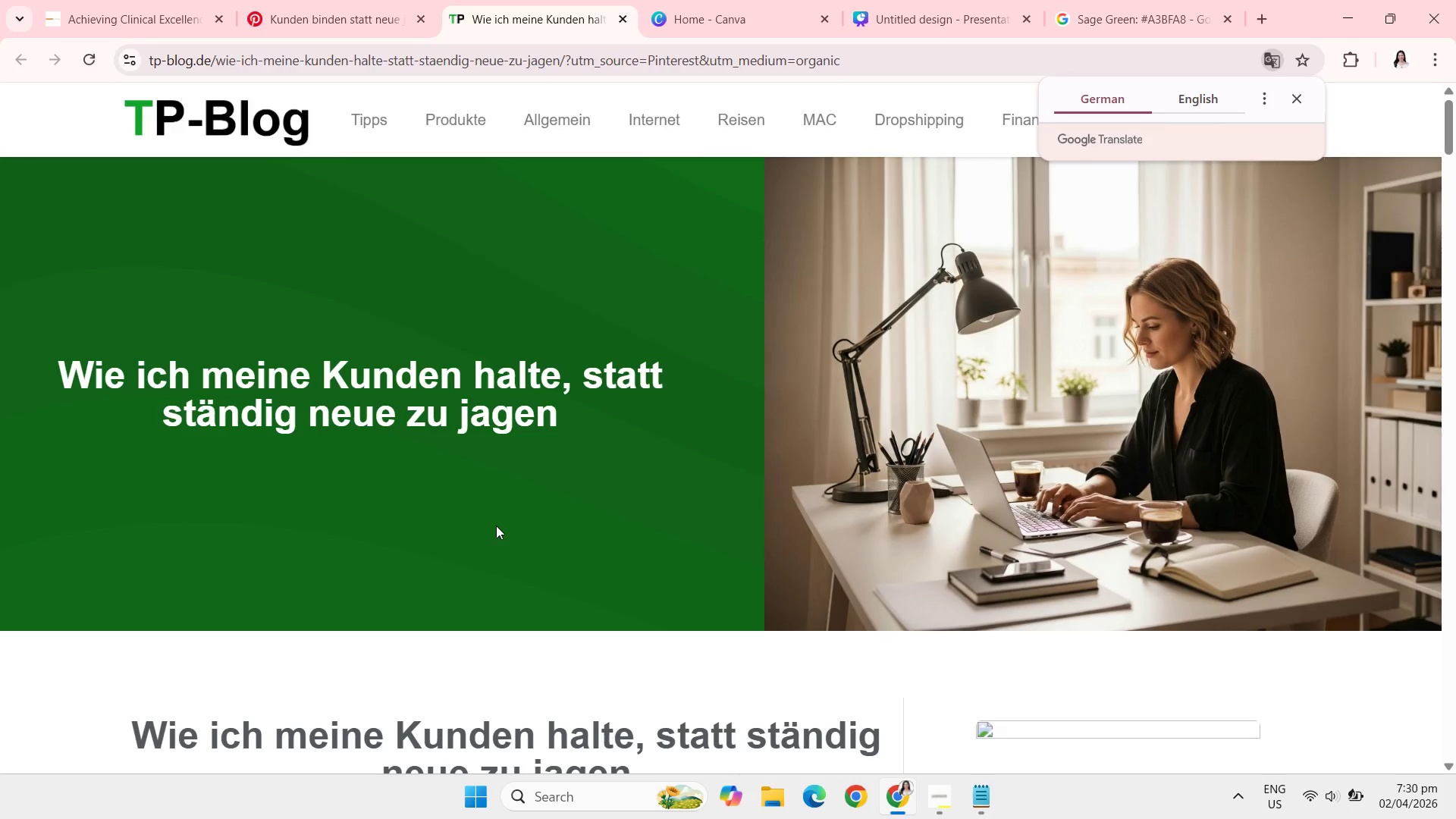 
left_click([1143, 445])
 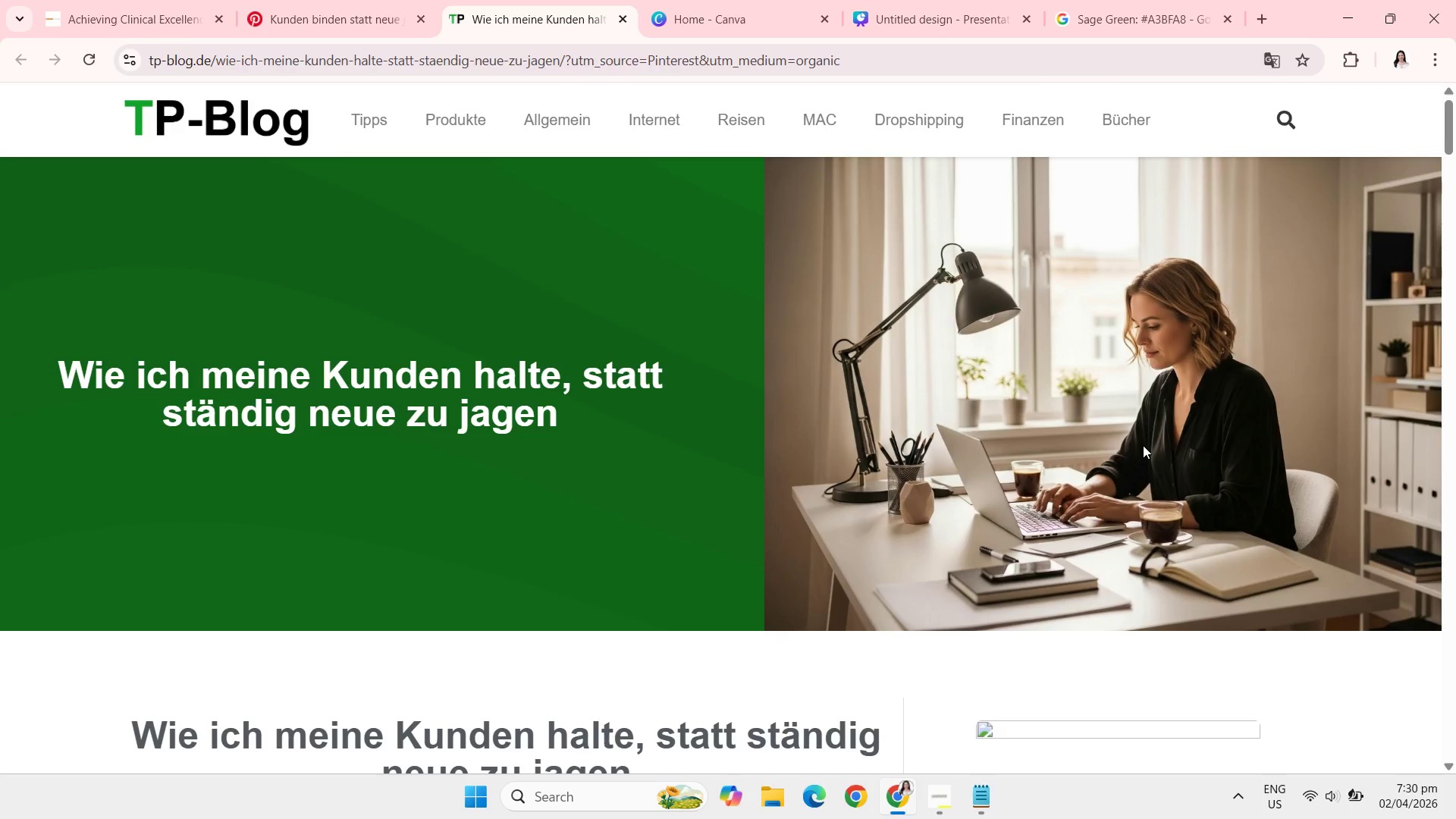 
right_click([1143, 445])
 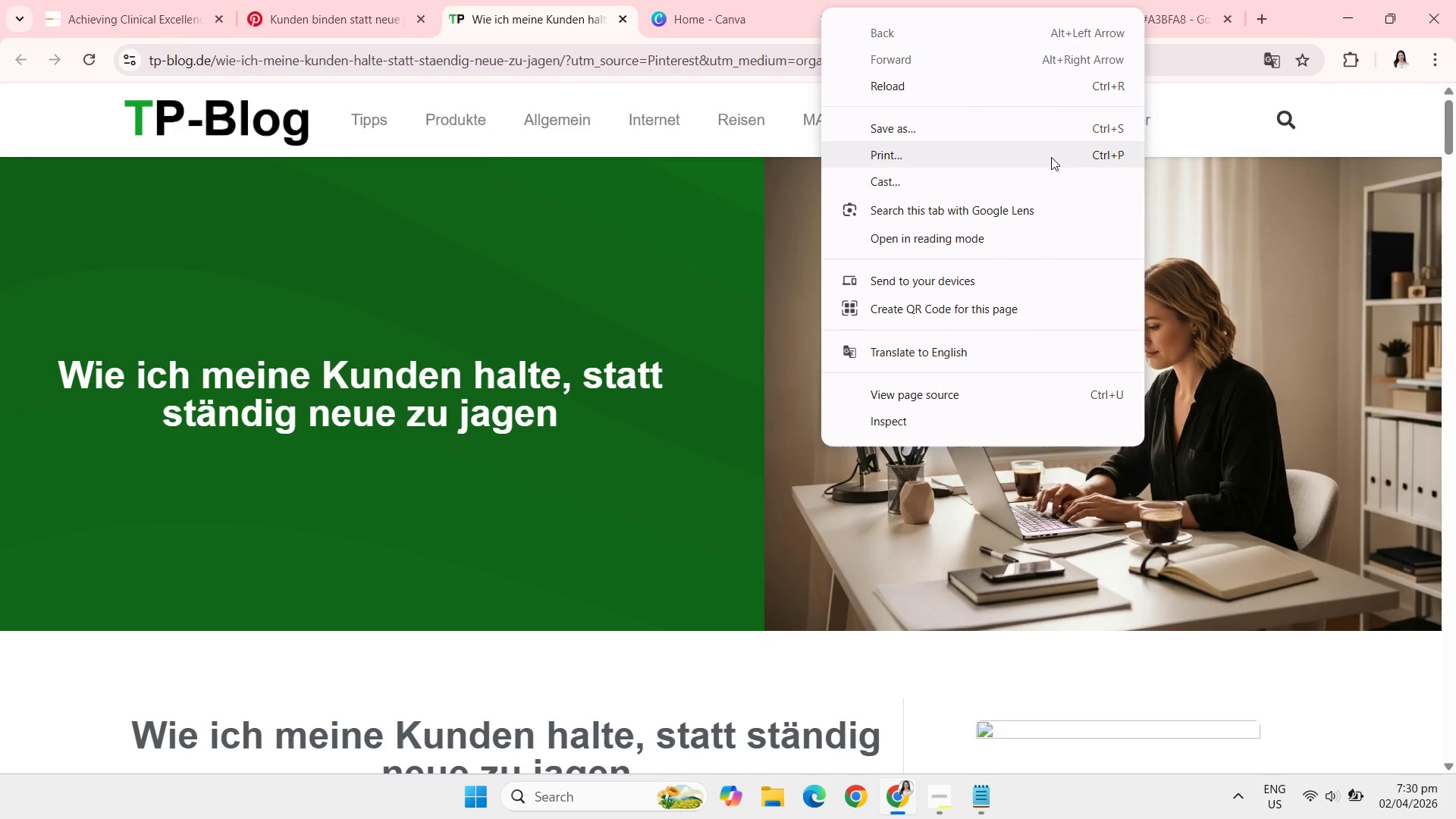 
left_click([1046, 124])
 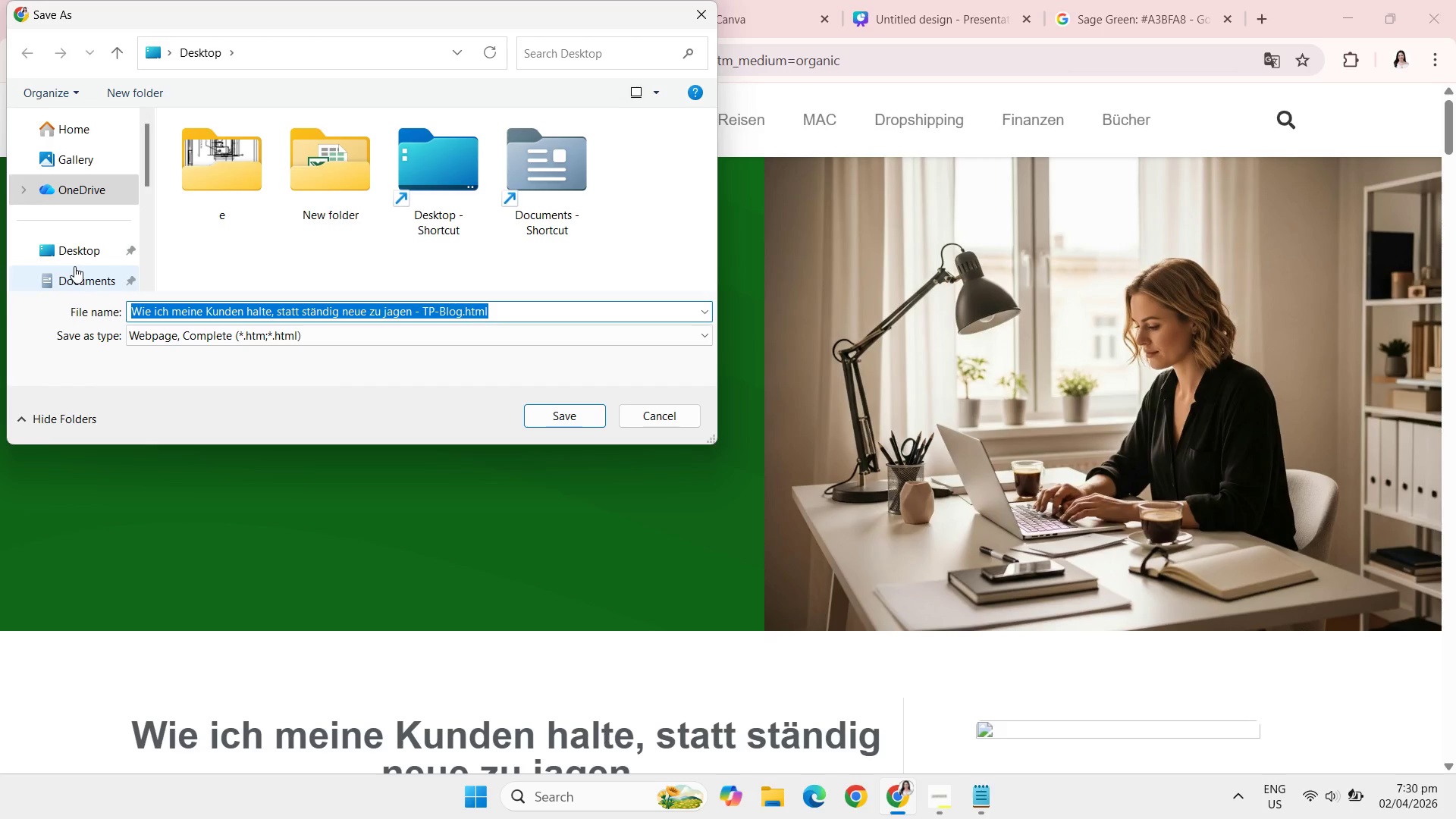 
scroll: coordinate [85, 274], scroll_direction: down, amount: 1.0
 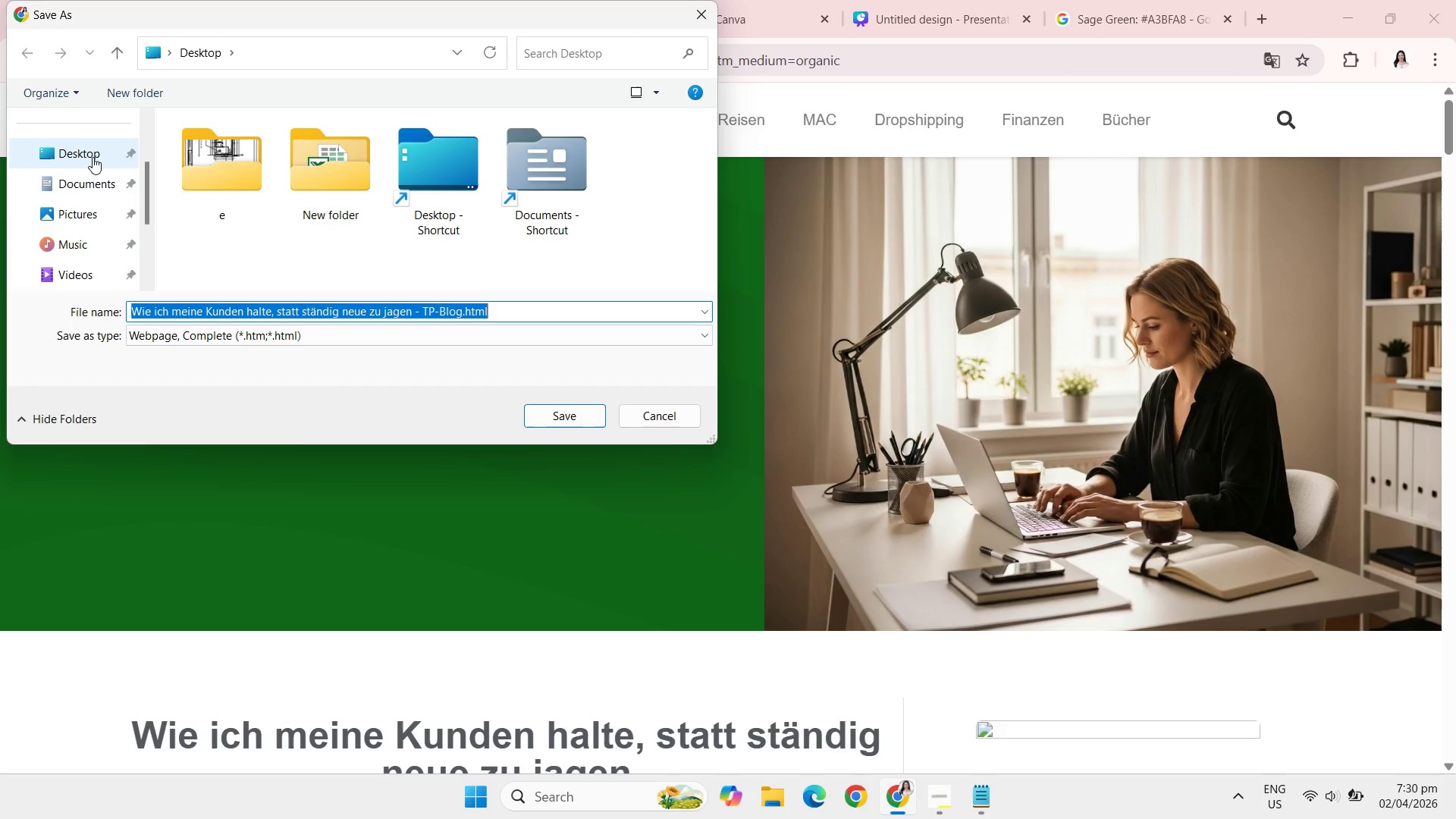 
double_click([93, 157])
 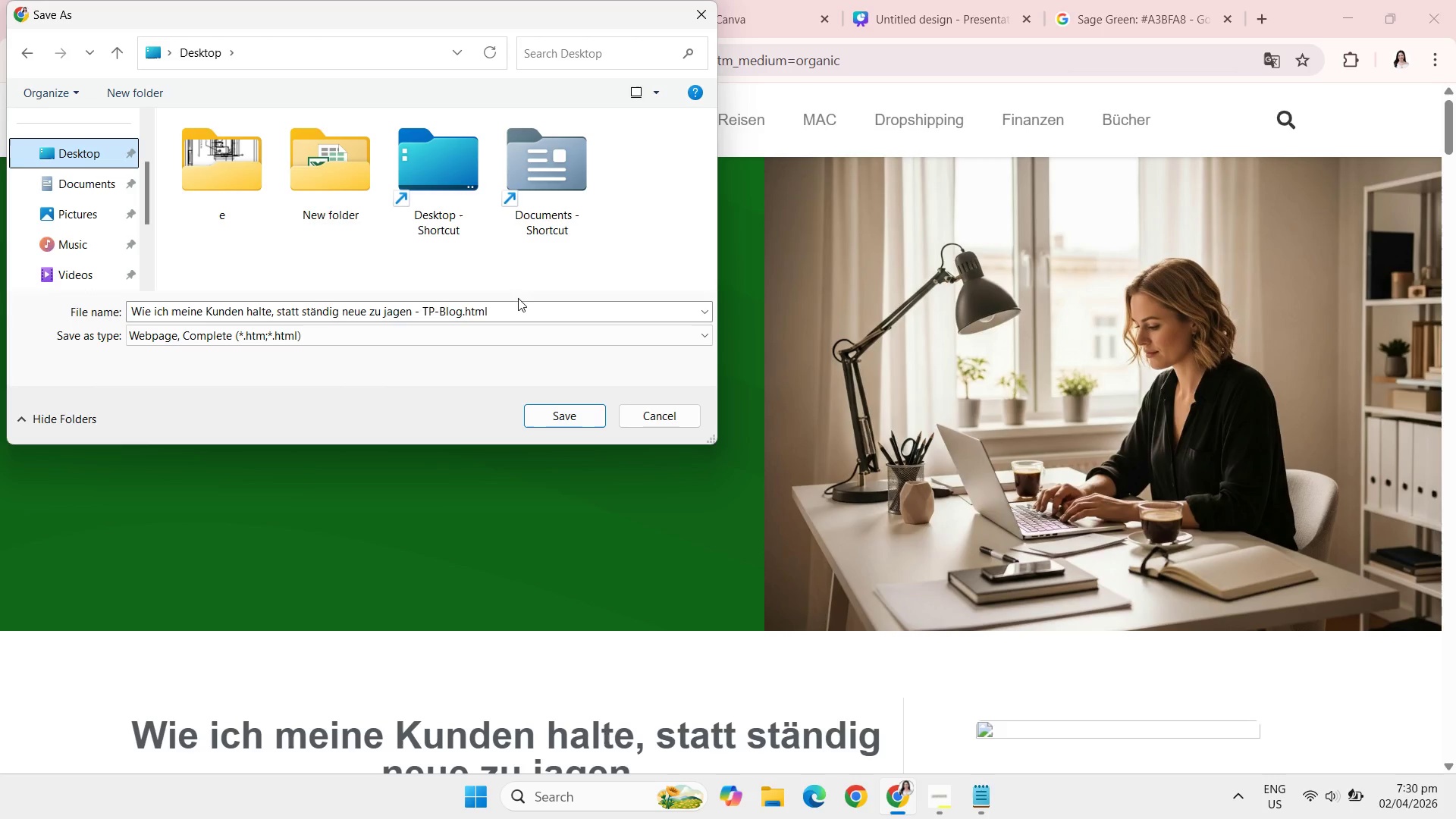 
left_click([520, 322])
 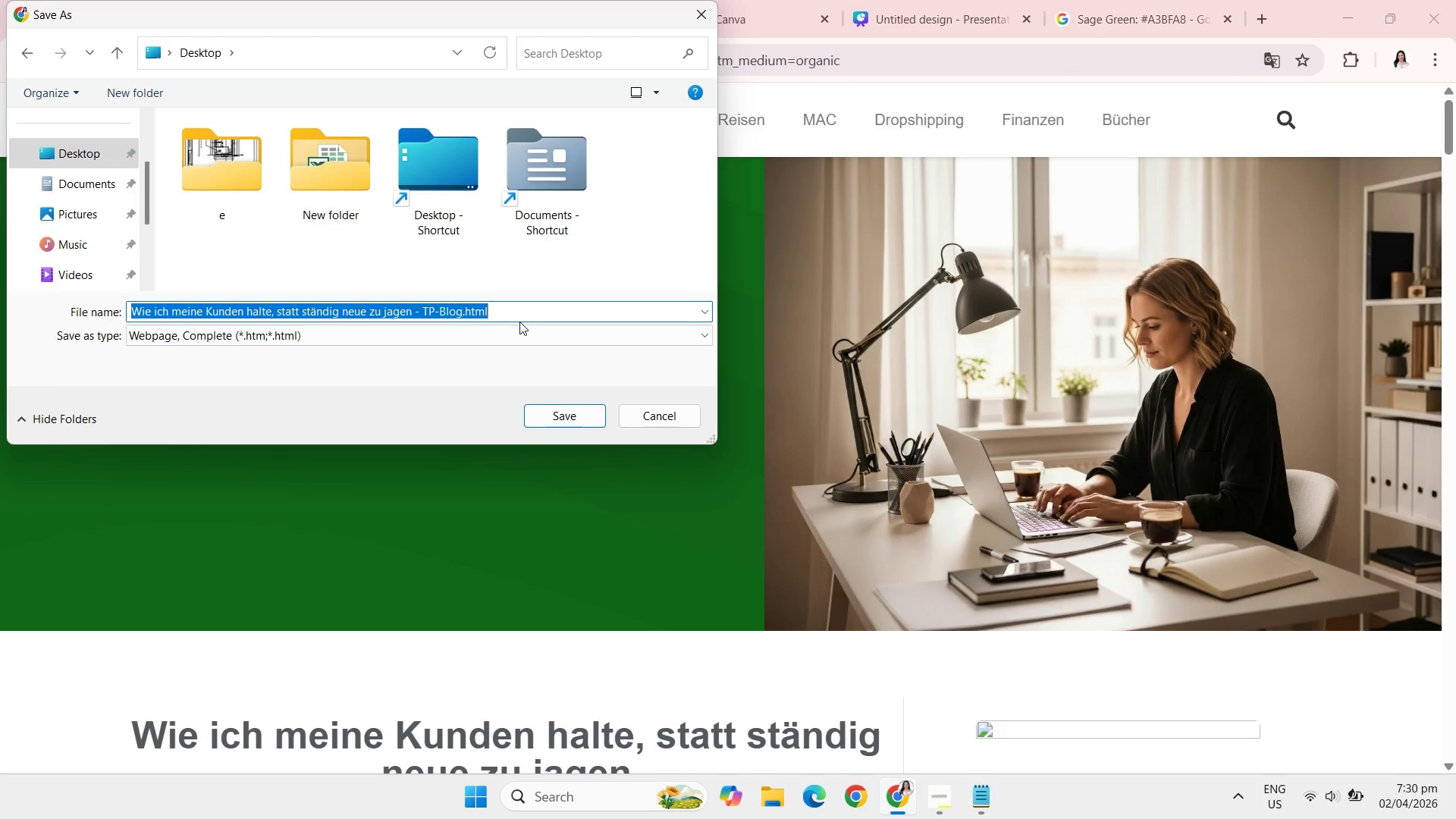 
type(woman)
 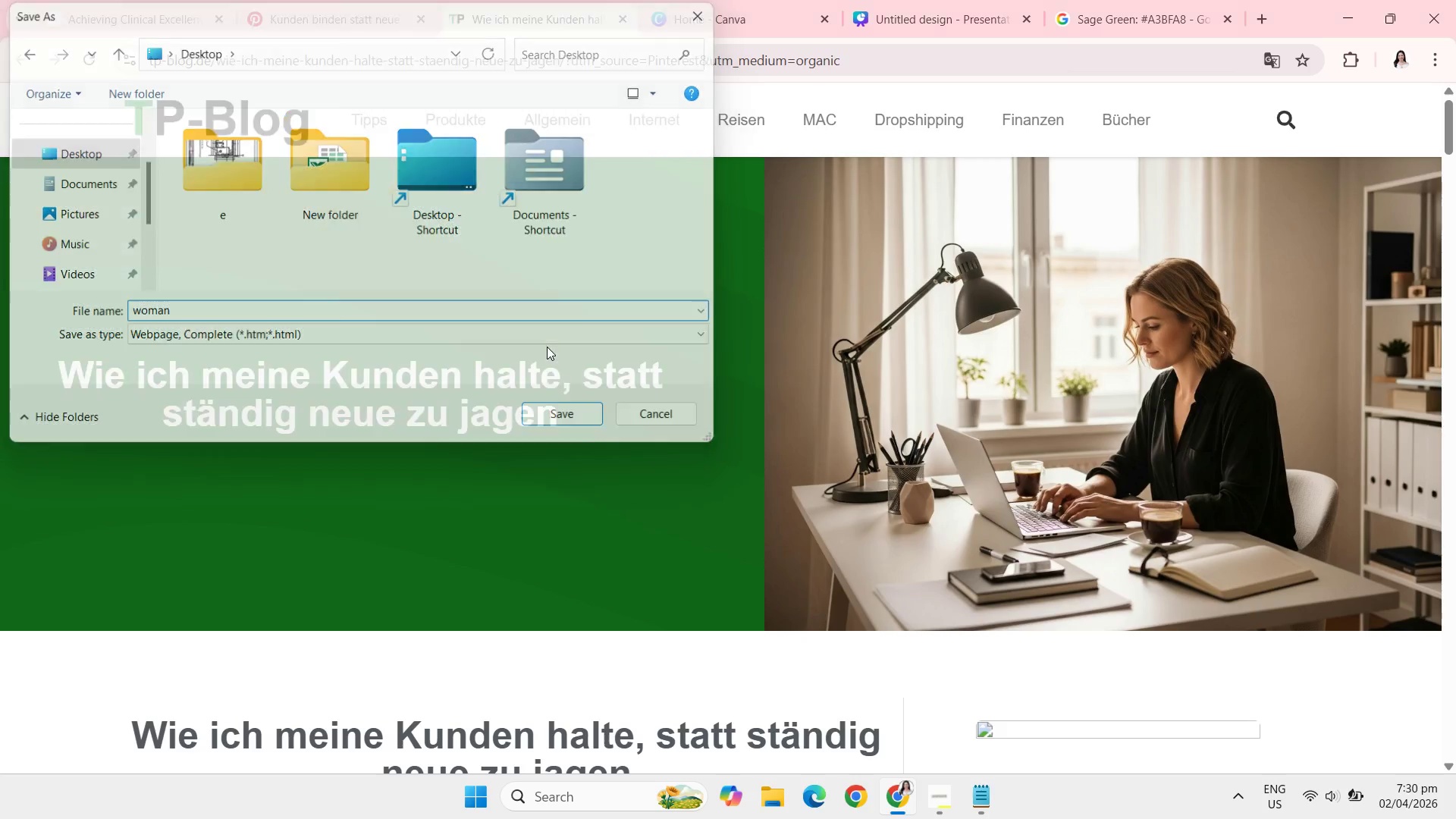 
key(Enter)
 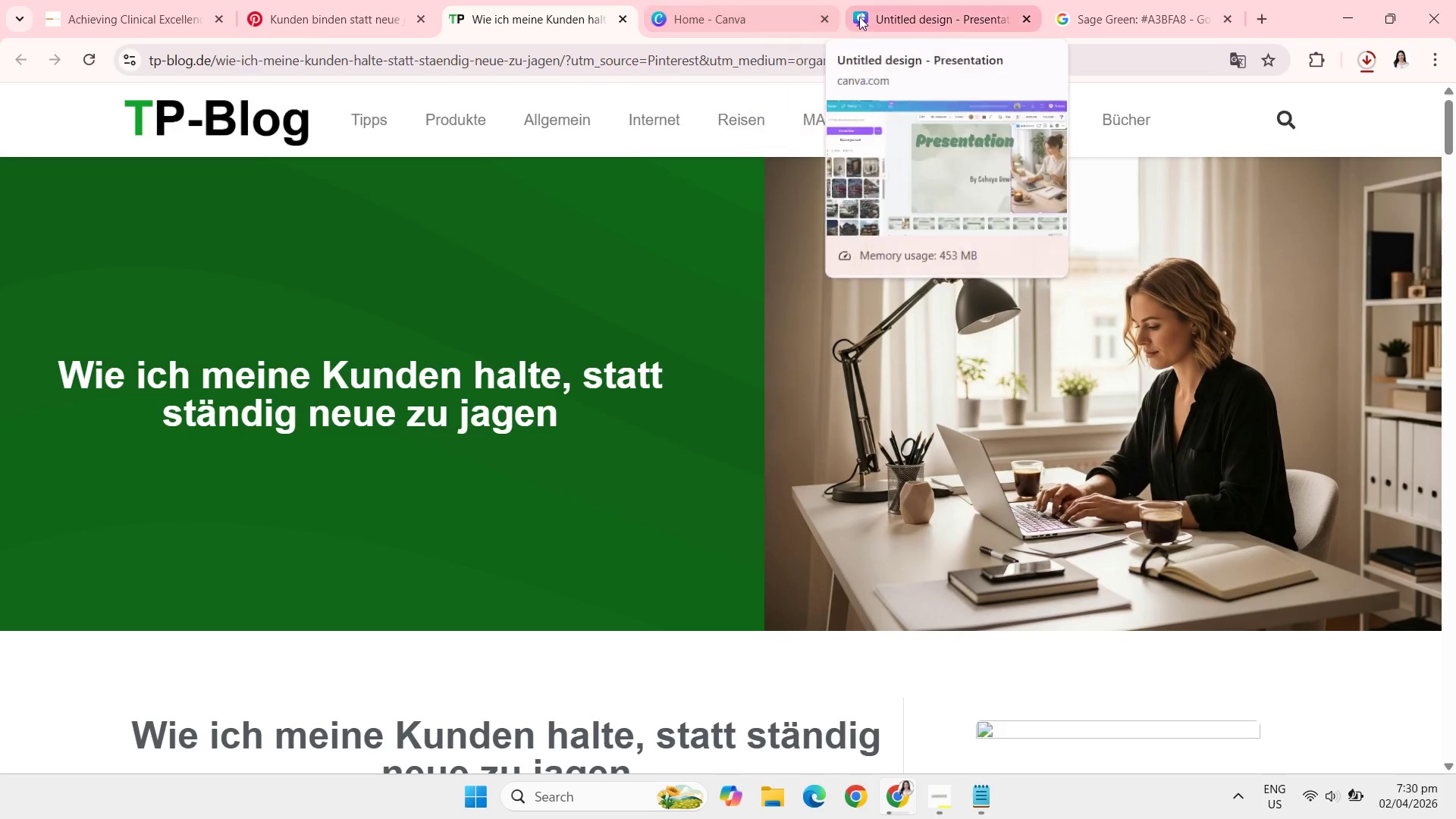 
left_click([875, 19])
 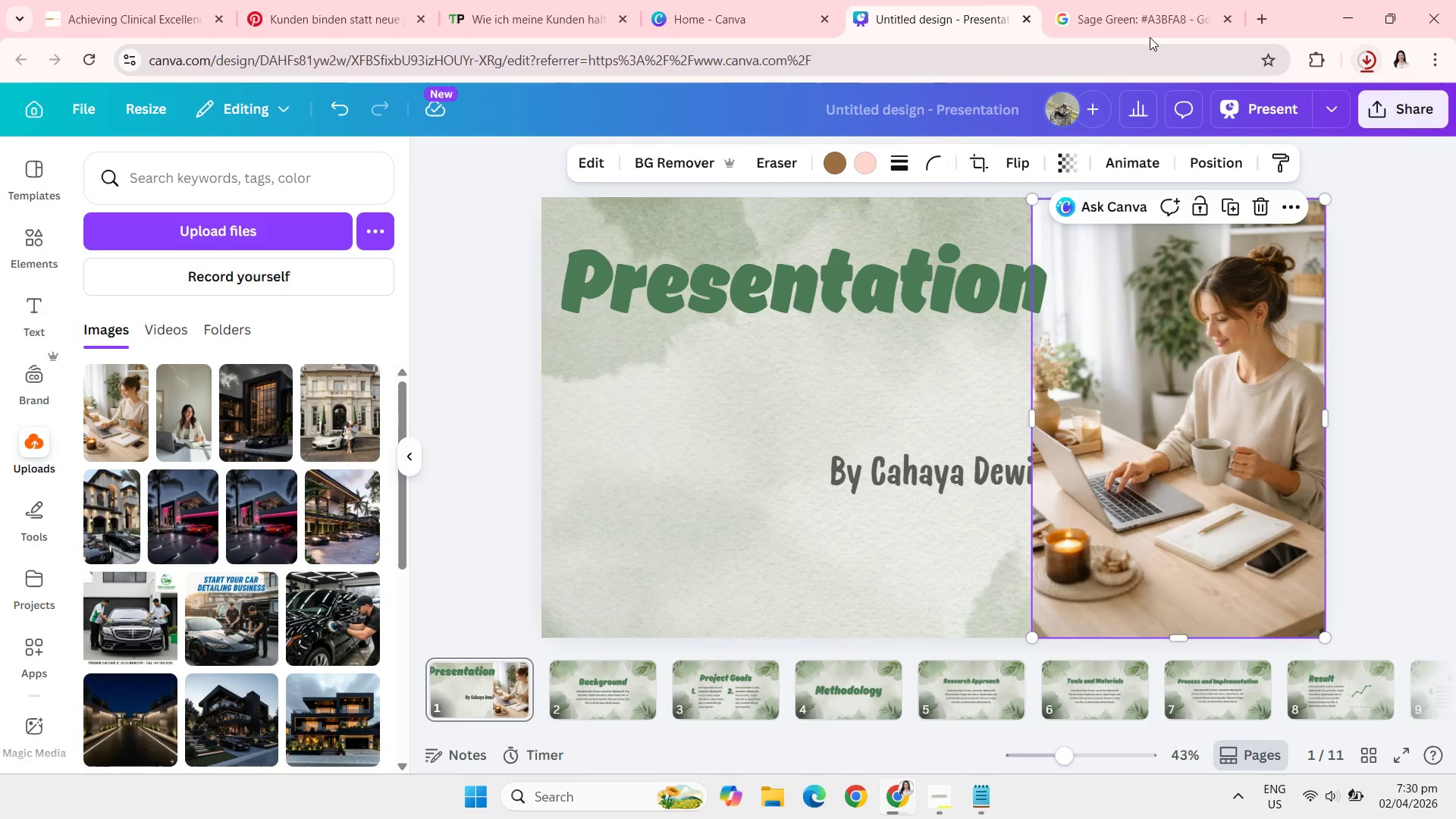 
wait(5.48)
 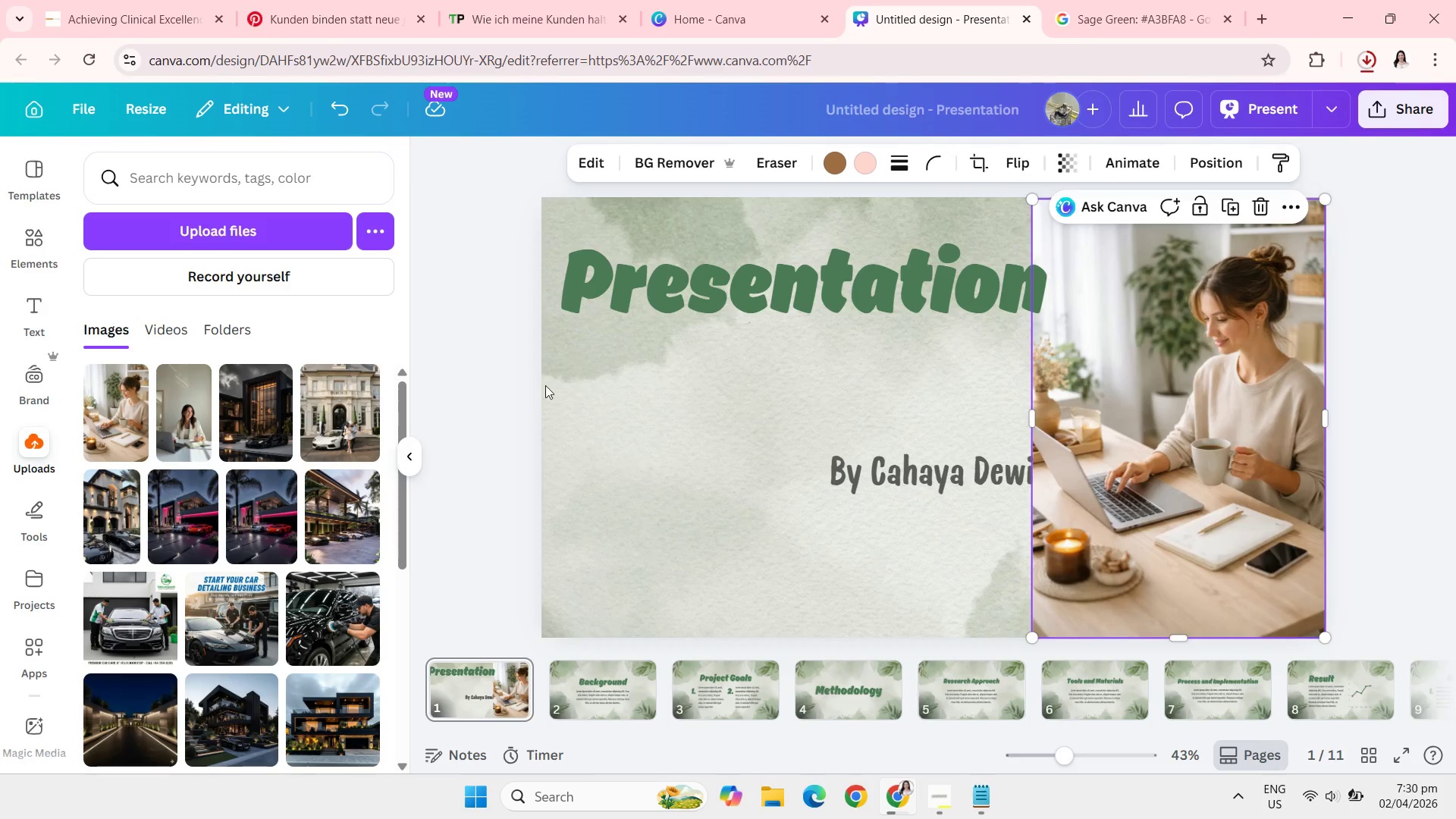 
left_click([504, 0])
 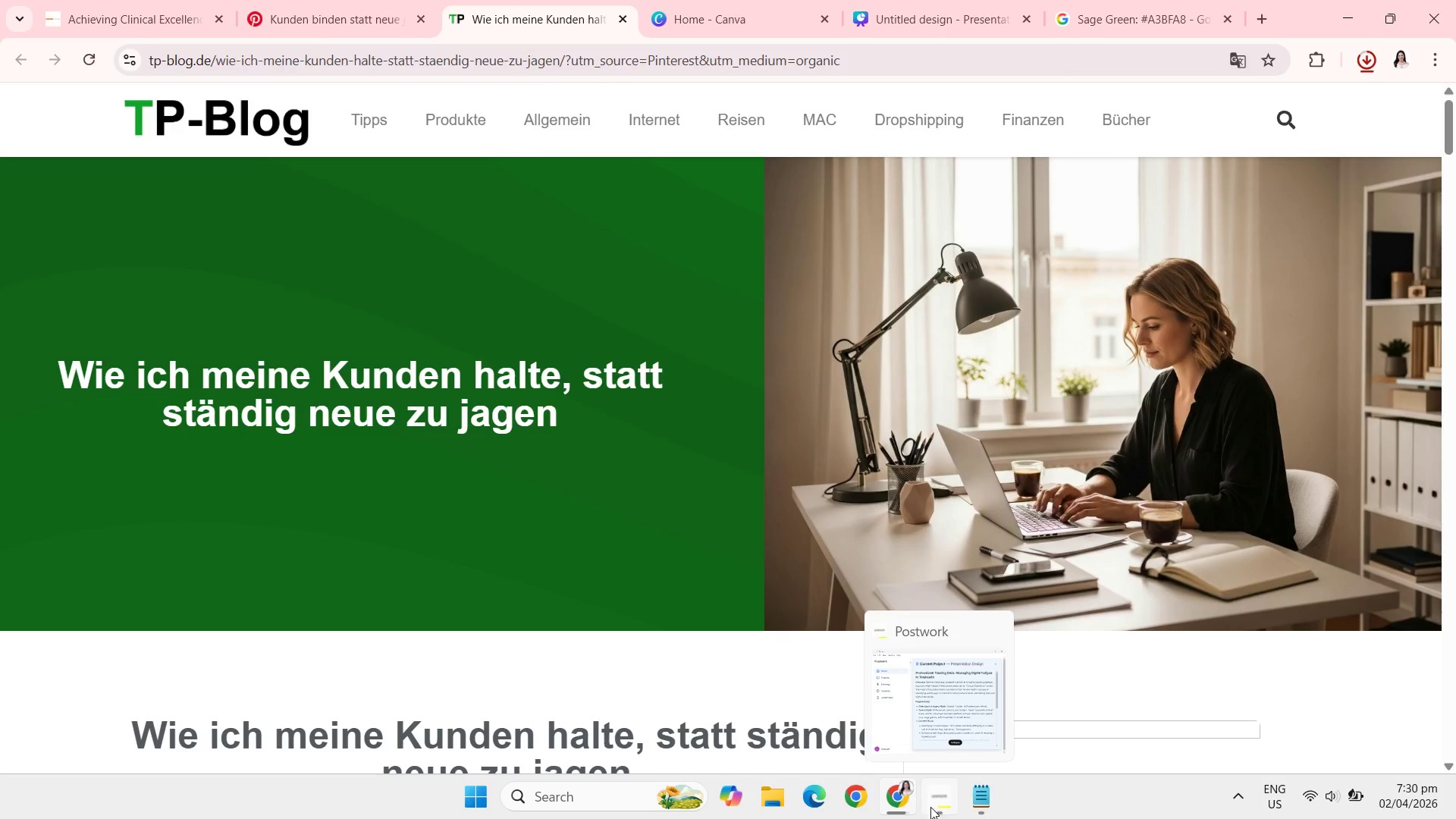 
left_click([899, 711])